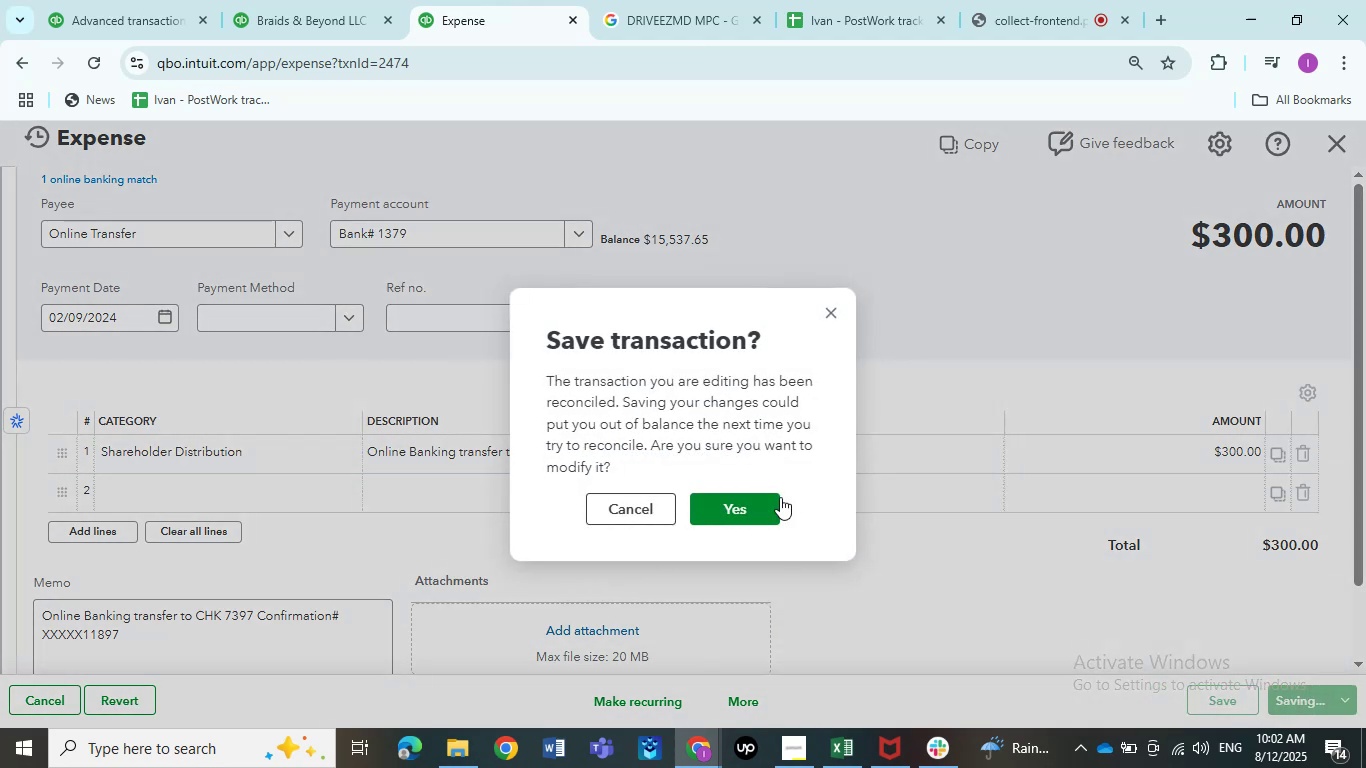 
left_click([767, 501])
 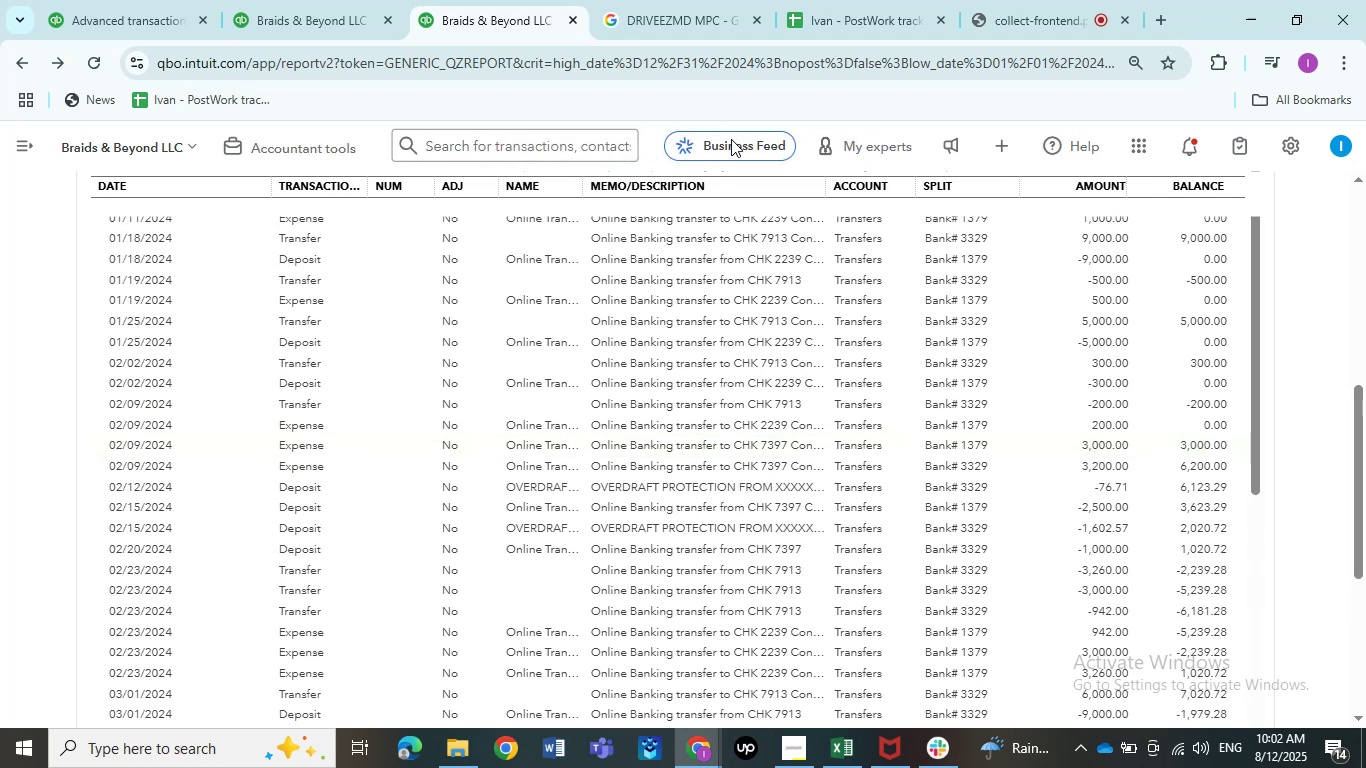 
wait(11.6)
 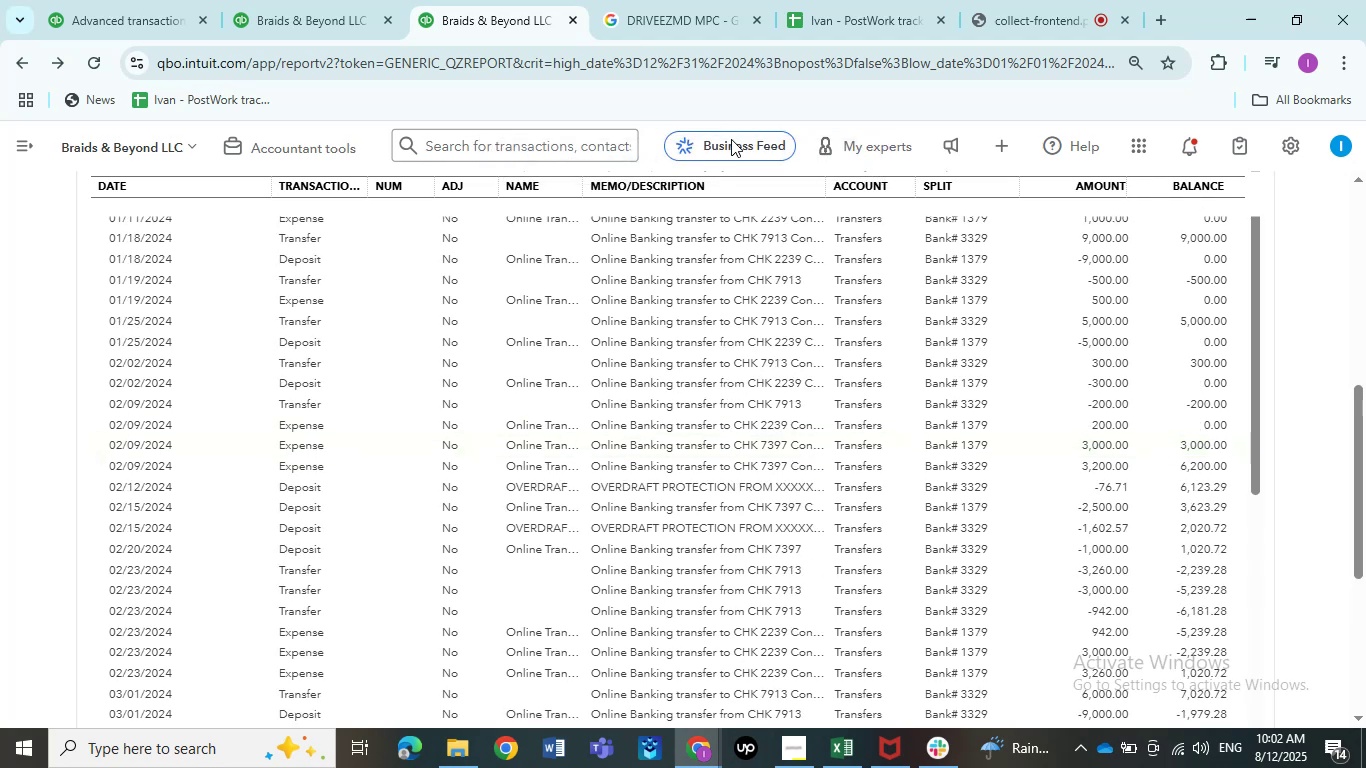 
left_click([1339, 628])
 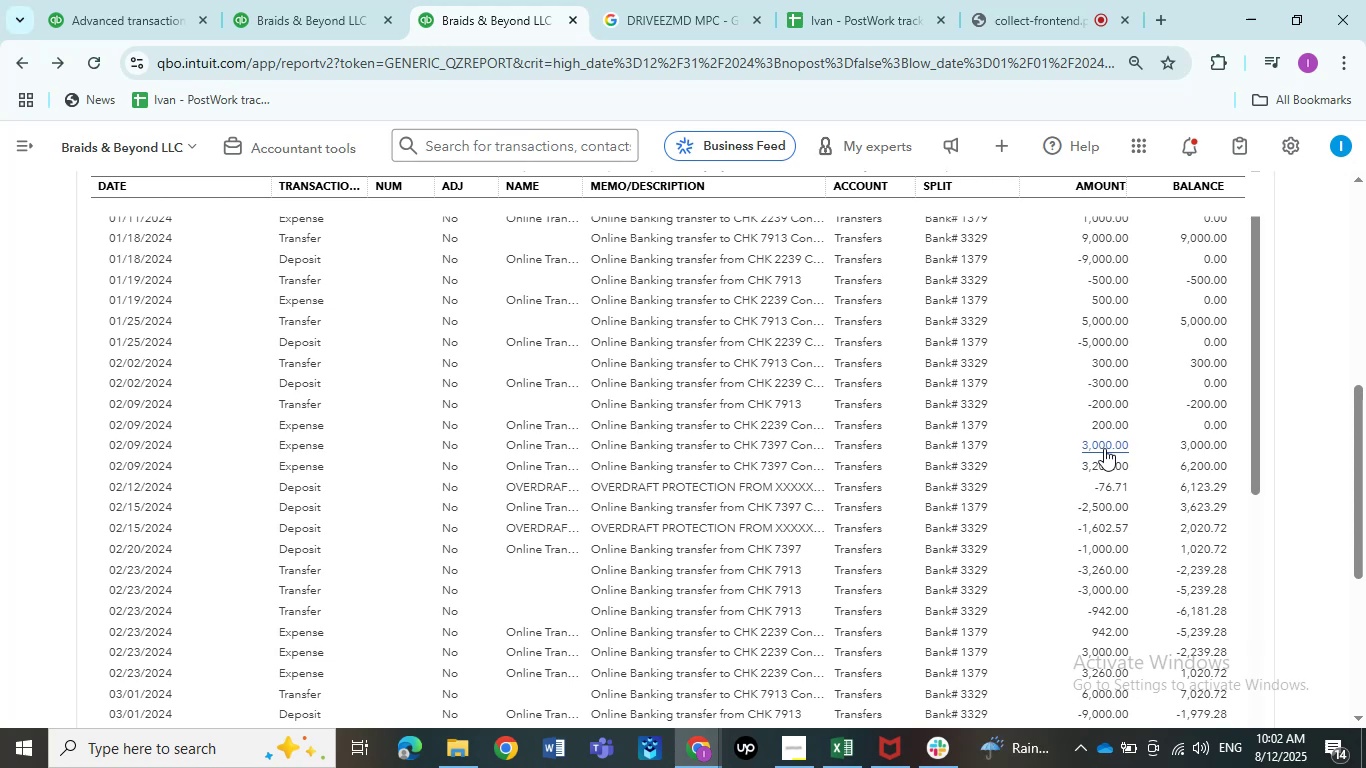 
wait(10.61)
 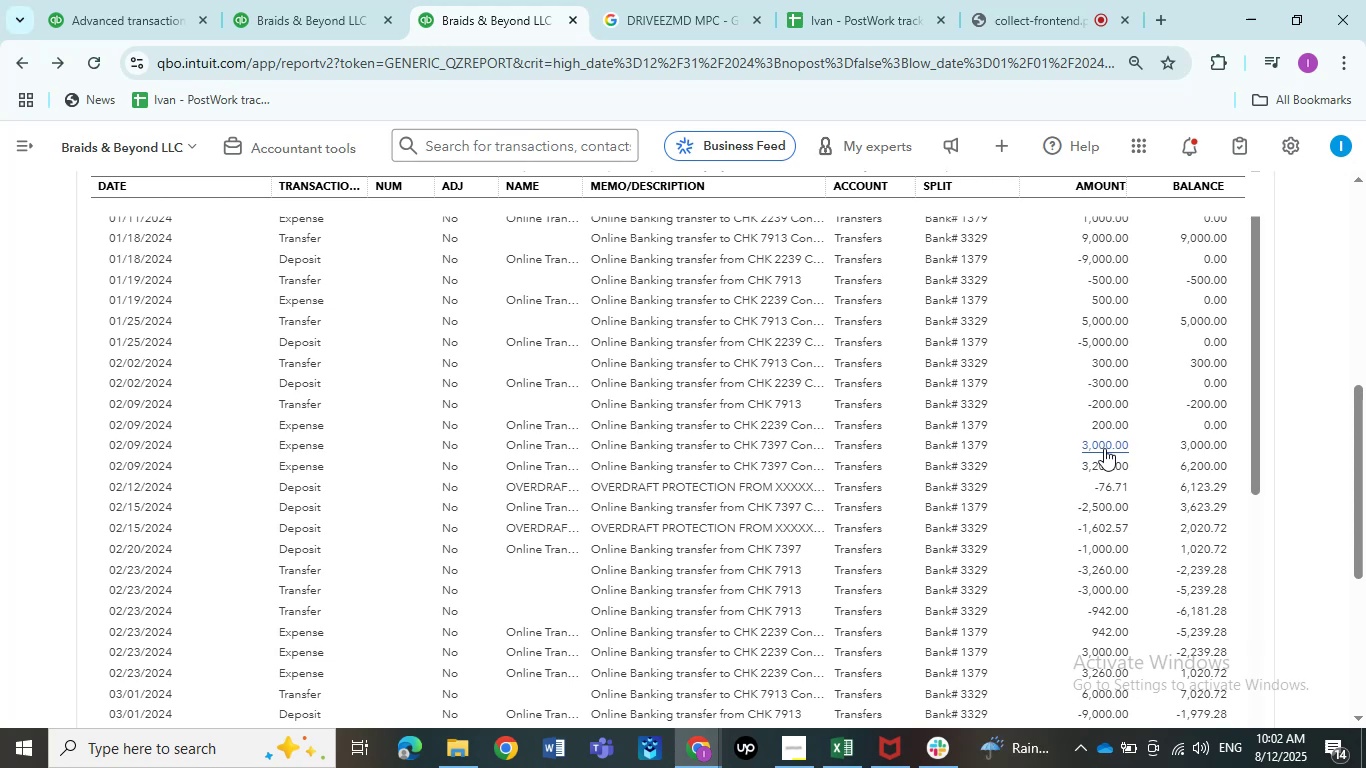 
left_click([1106, 464])
 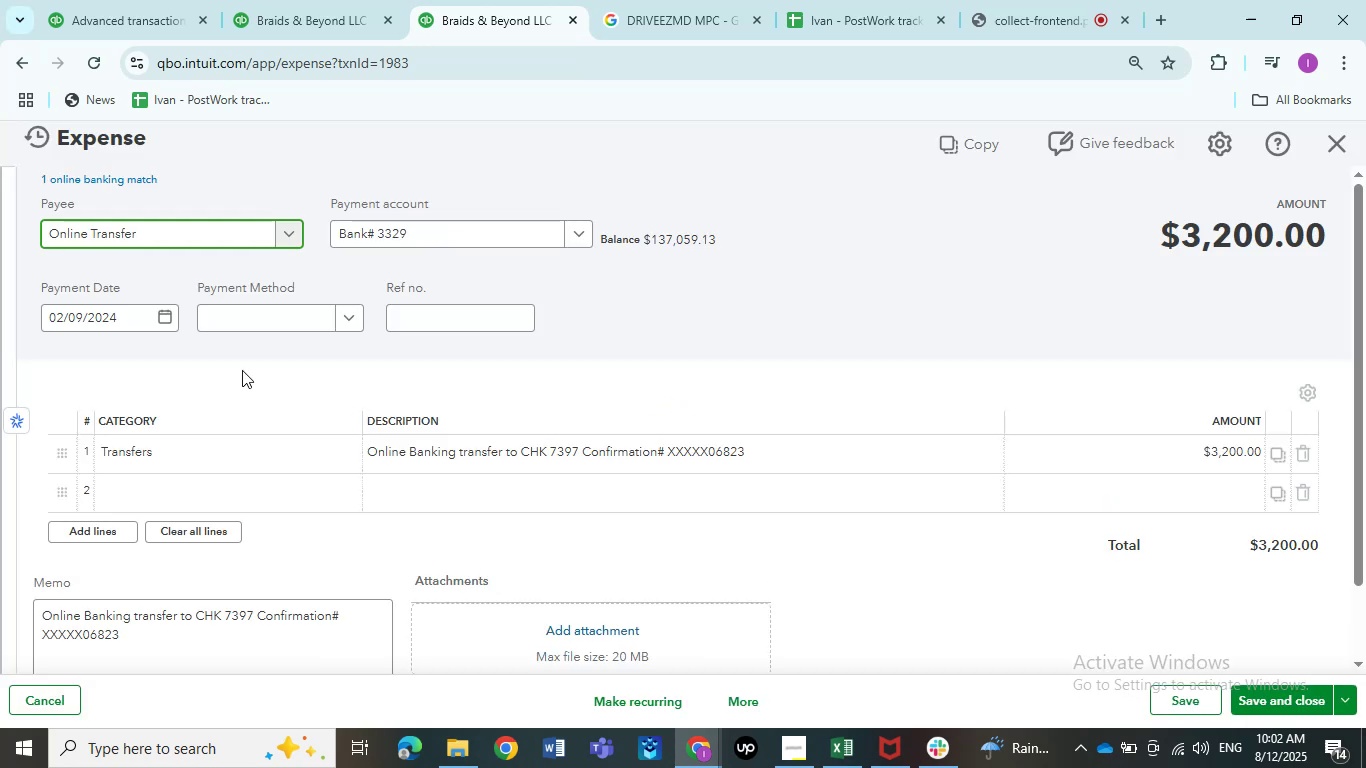 
left_click([169, 450])
 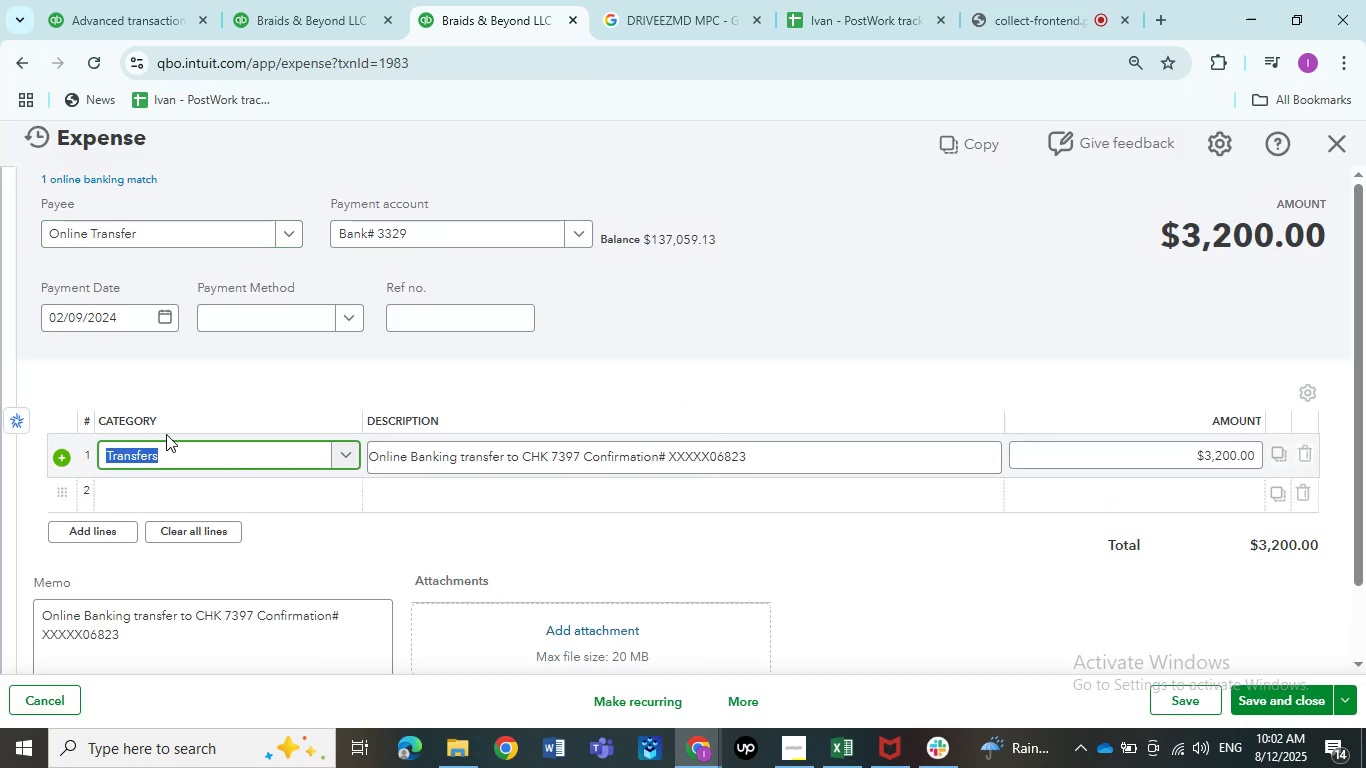 
type(share)
 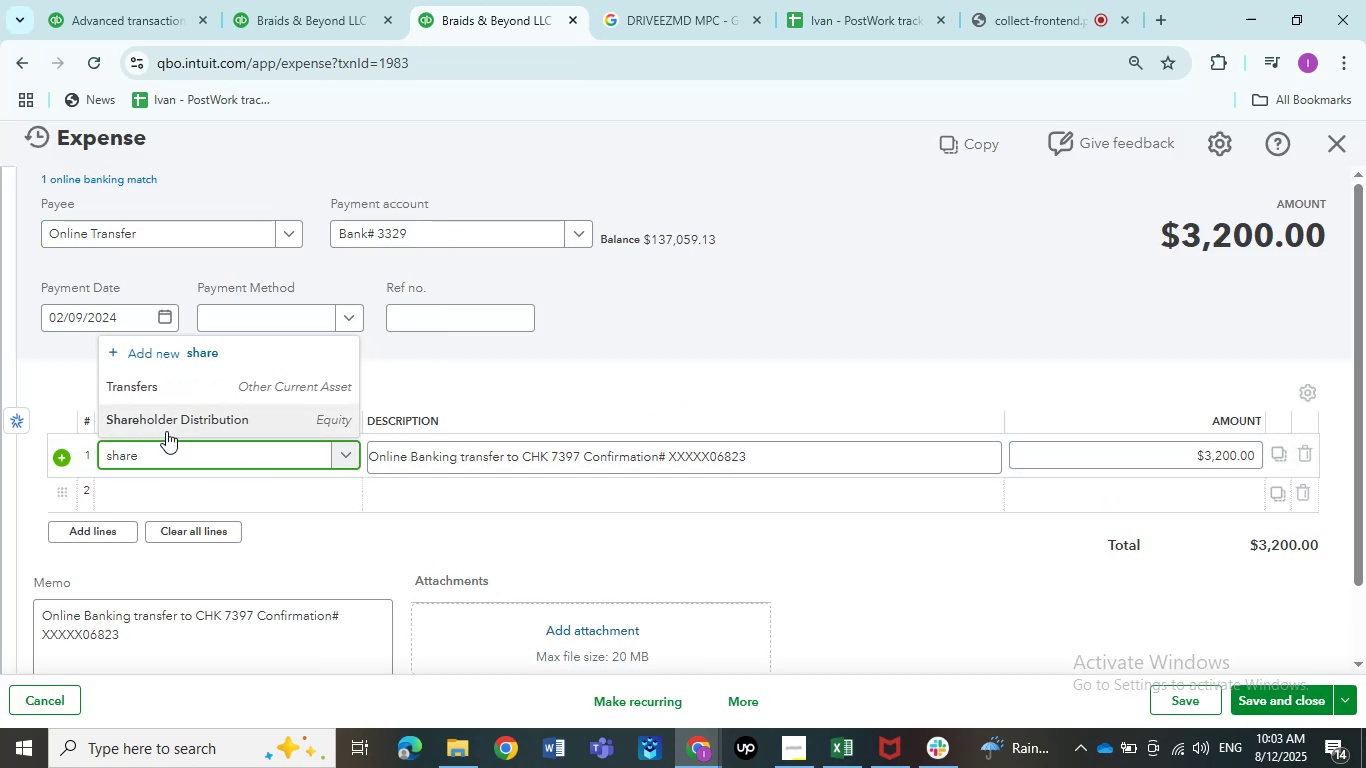 
left_click([166, 431])
 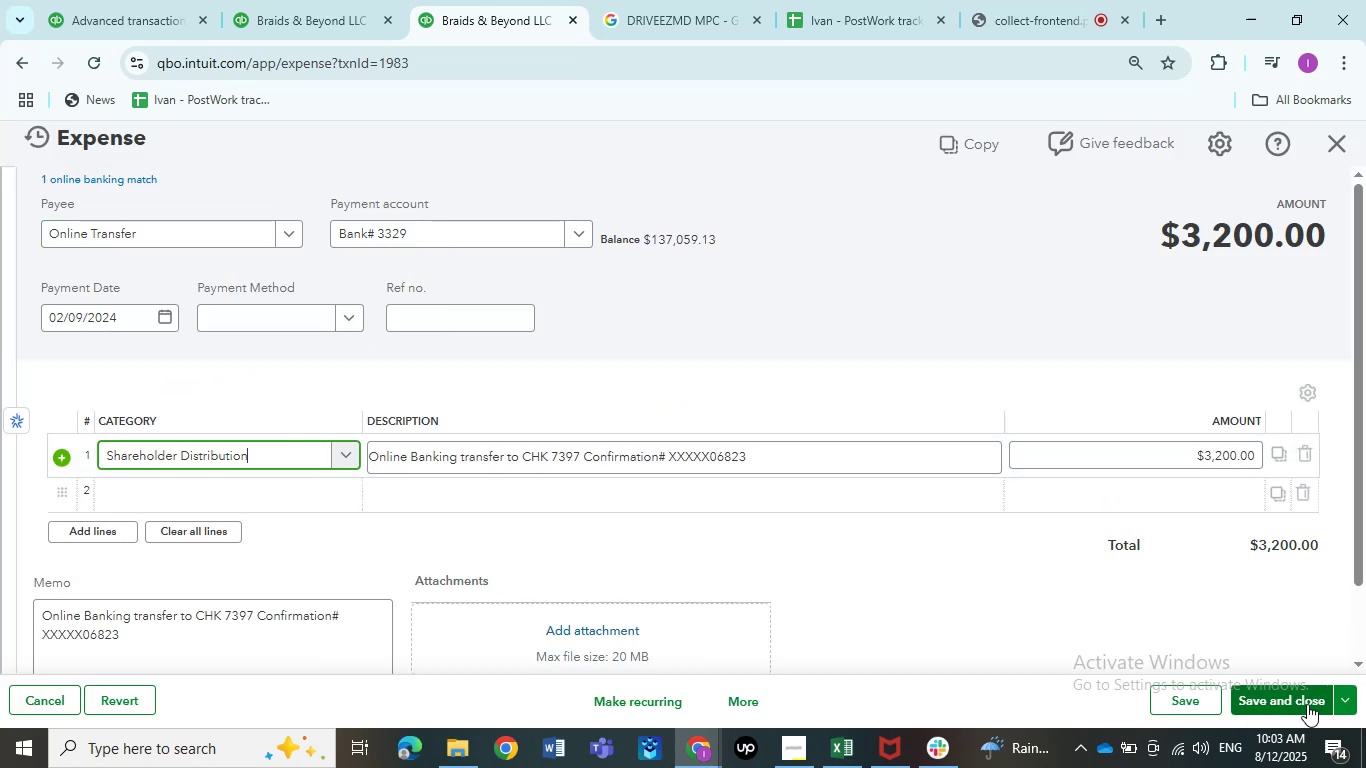 
left_click([1307, 705])
 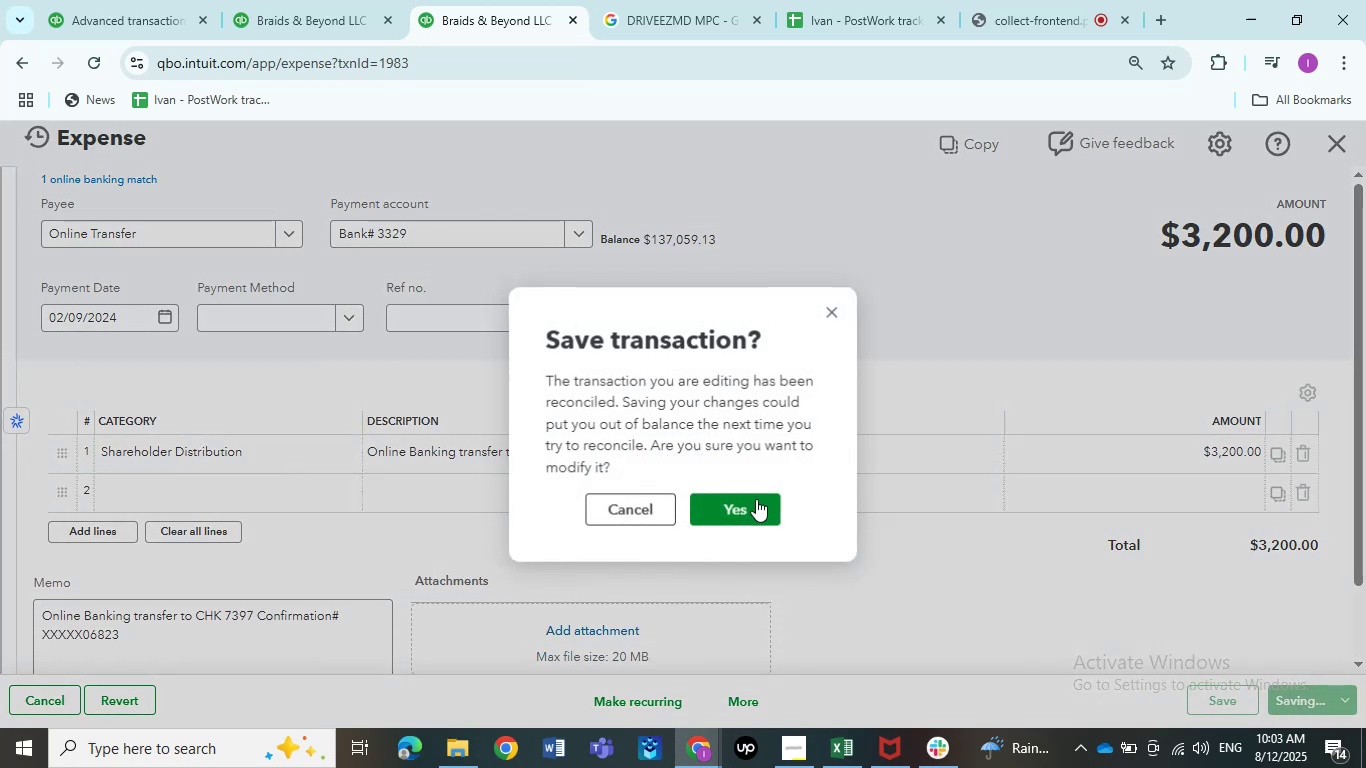 
left_click([754, 499])
 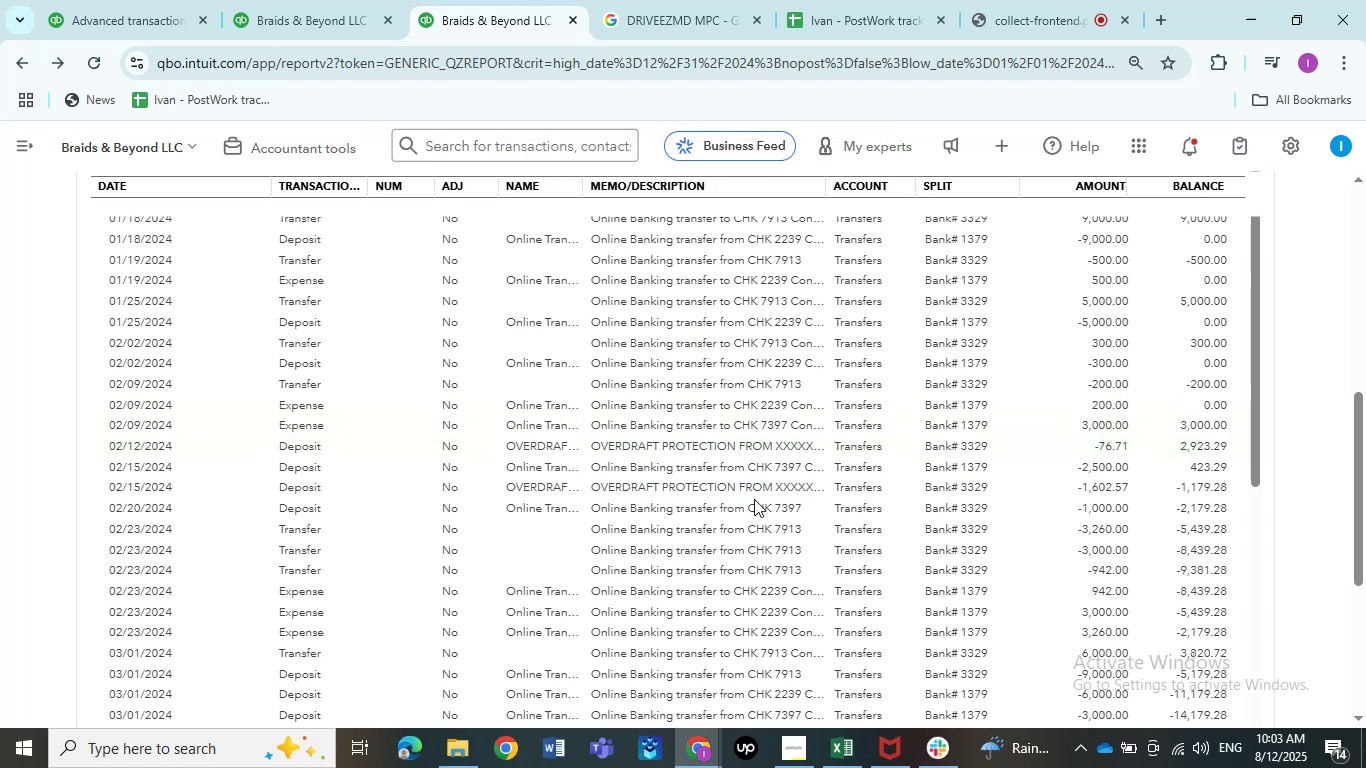 
wait(13.0)
 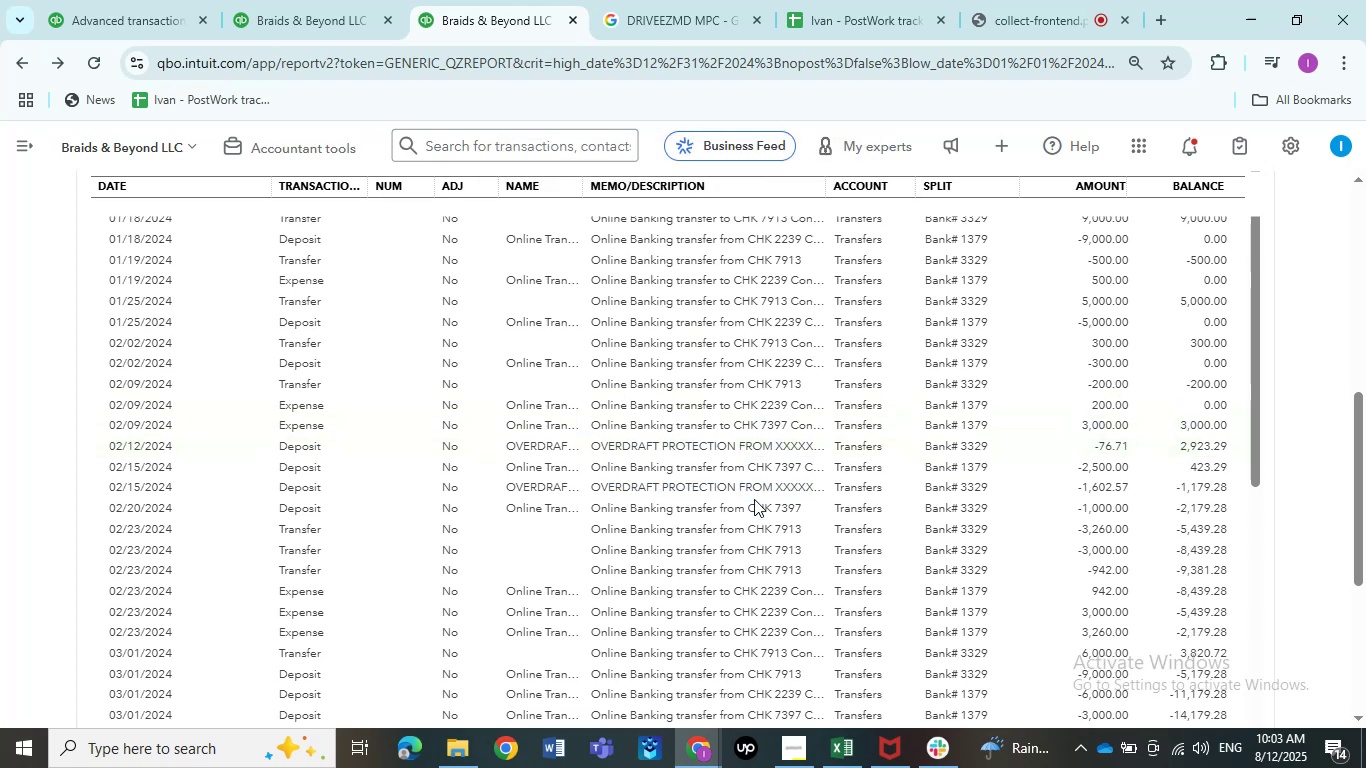 
left_click([1113, 448])
 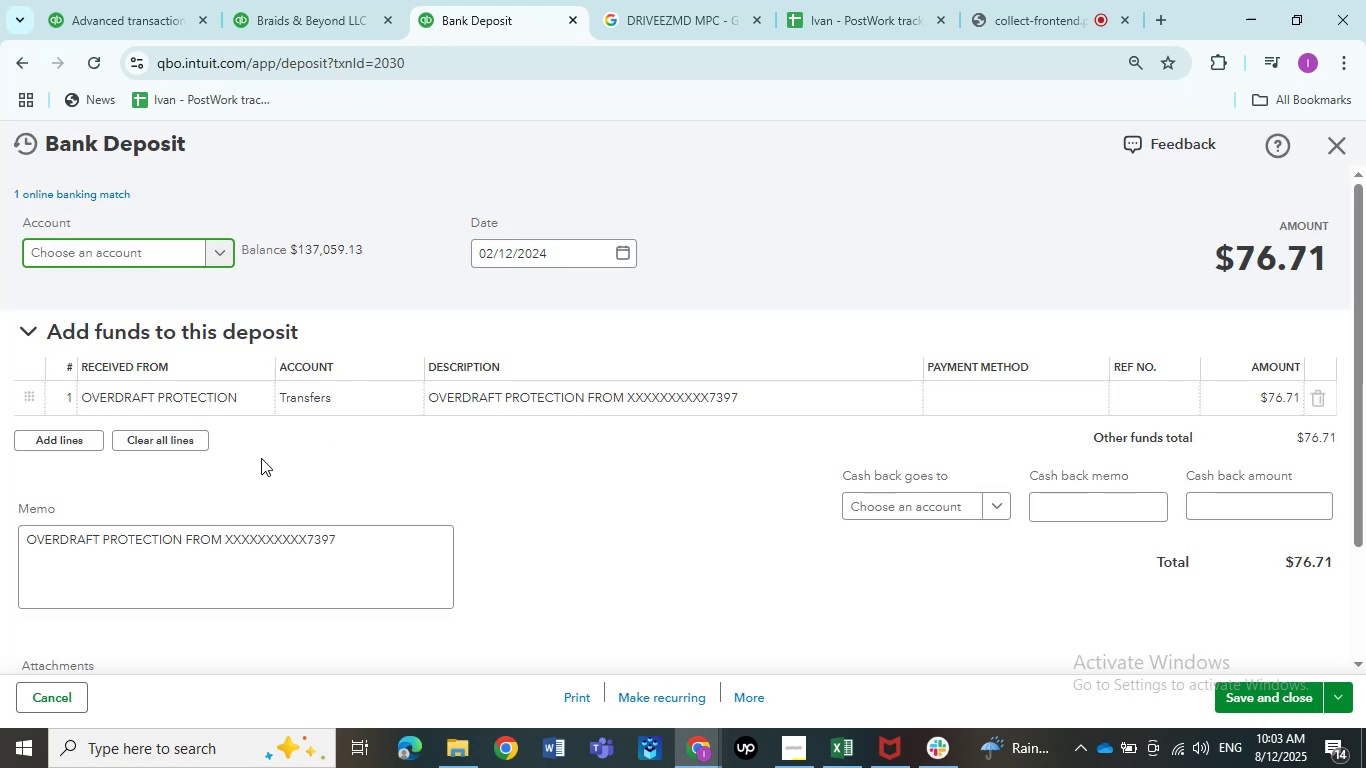 
left_click([364, 399])
 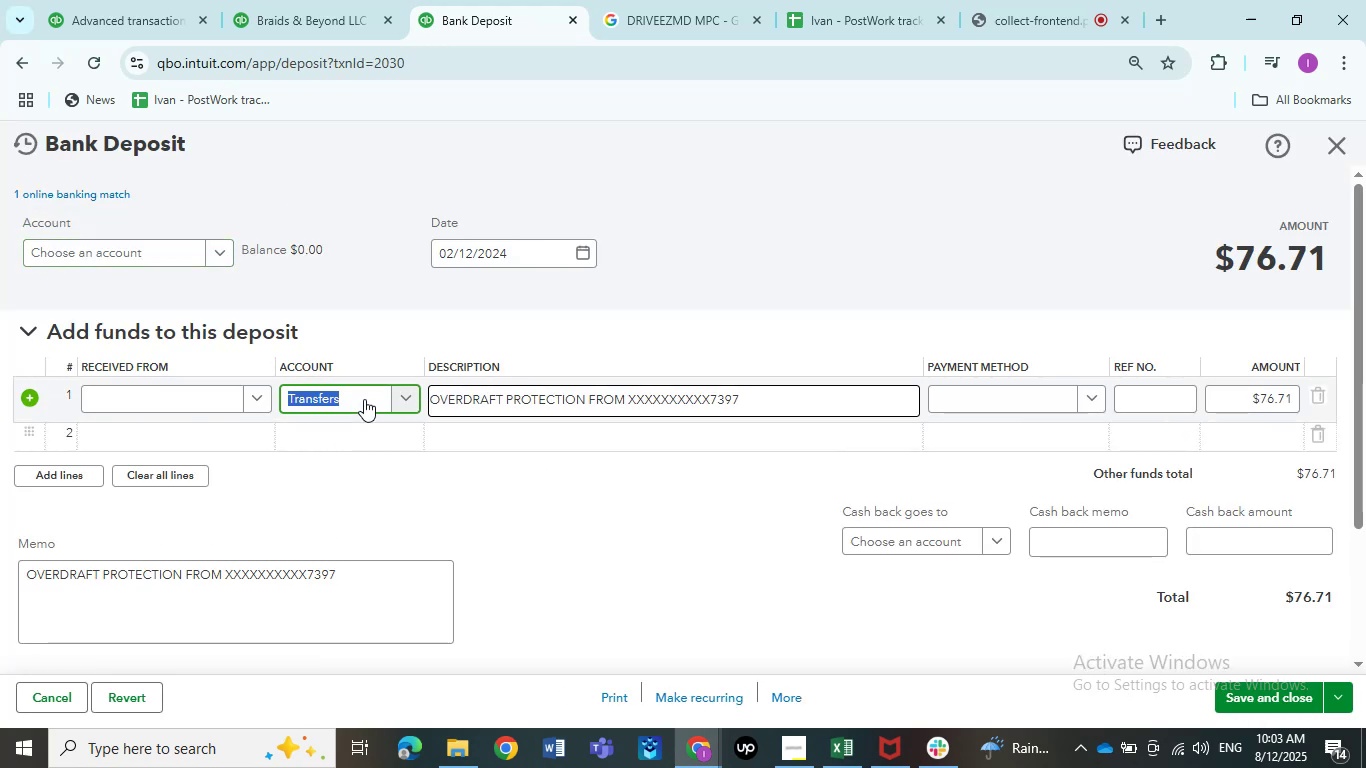 
left_click([364, 399])
 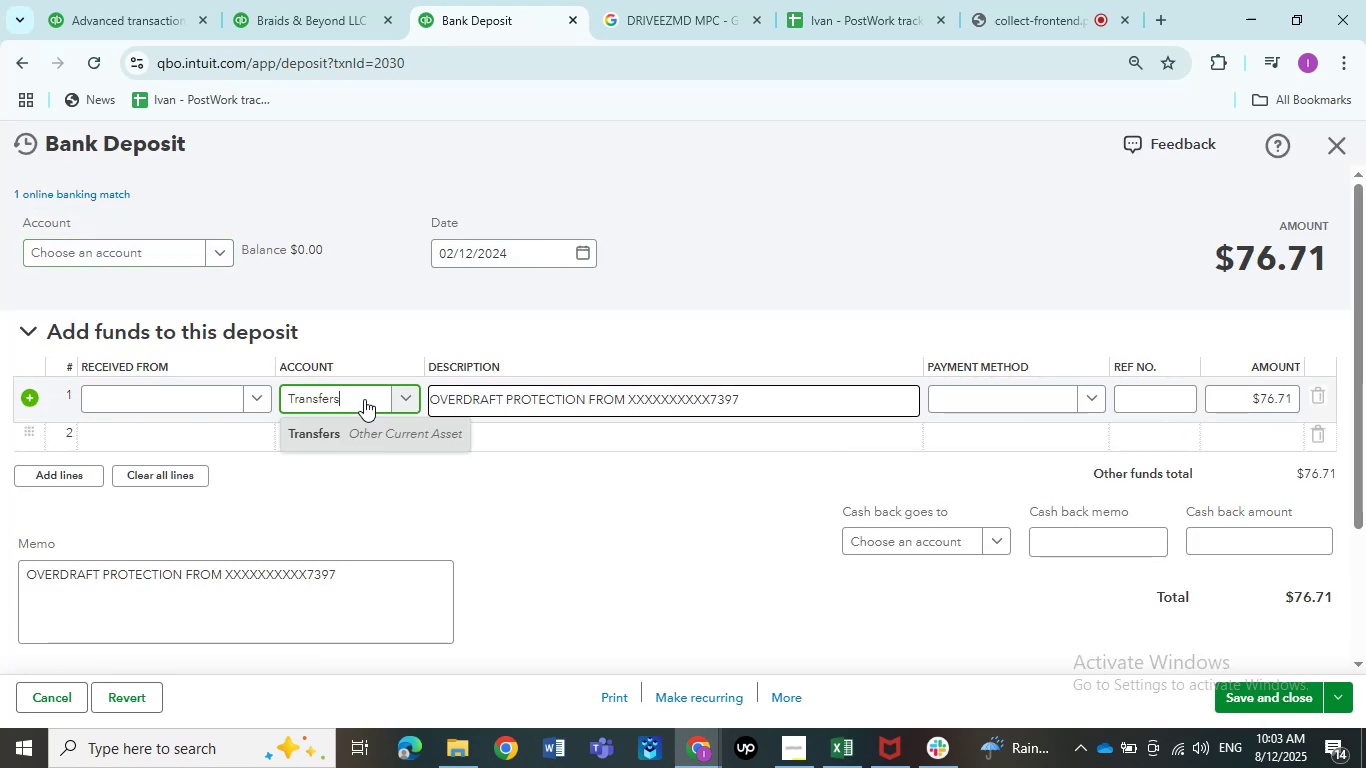 
left_click([364, 399])
 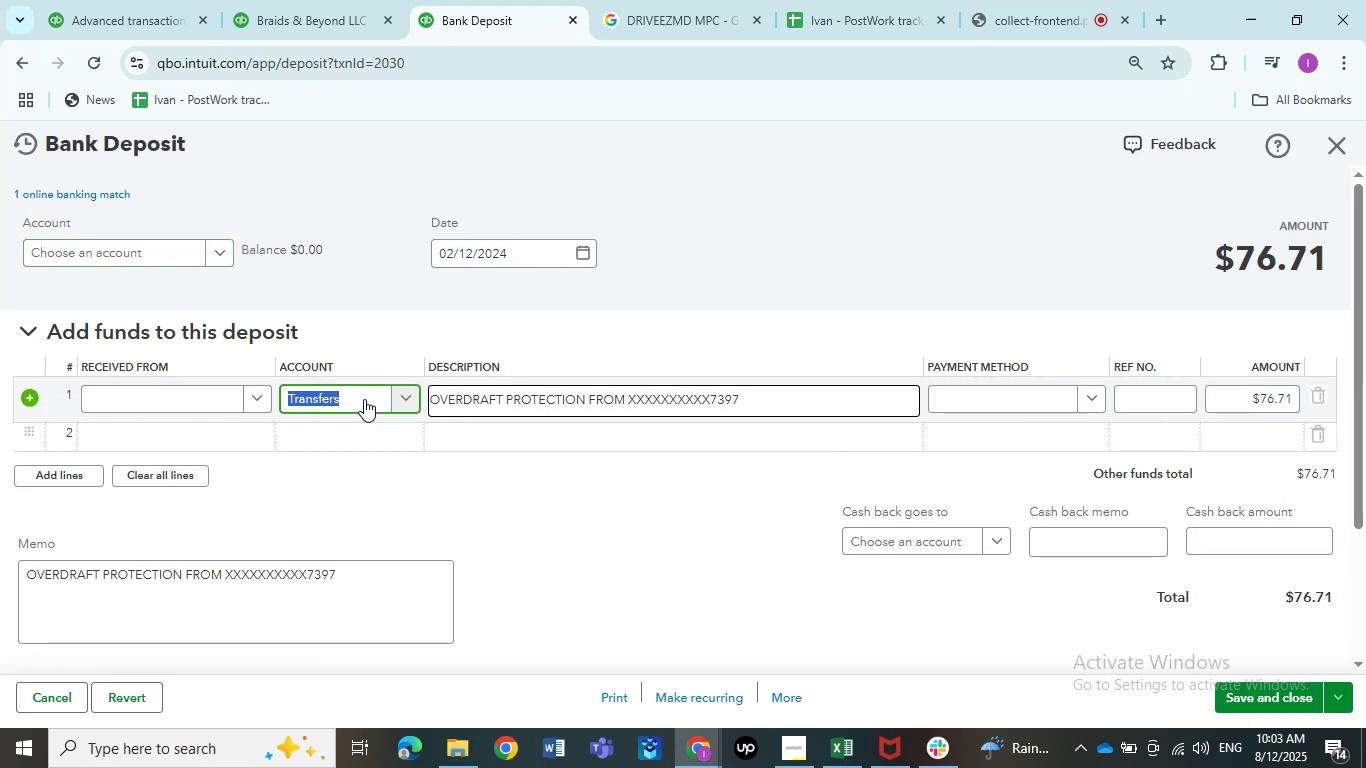 
hold_key(key=A, duration=0.31)
 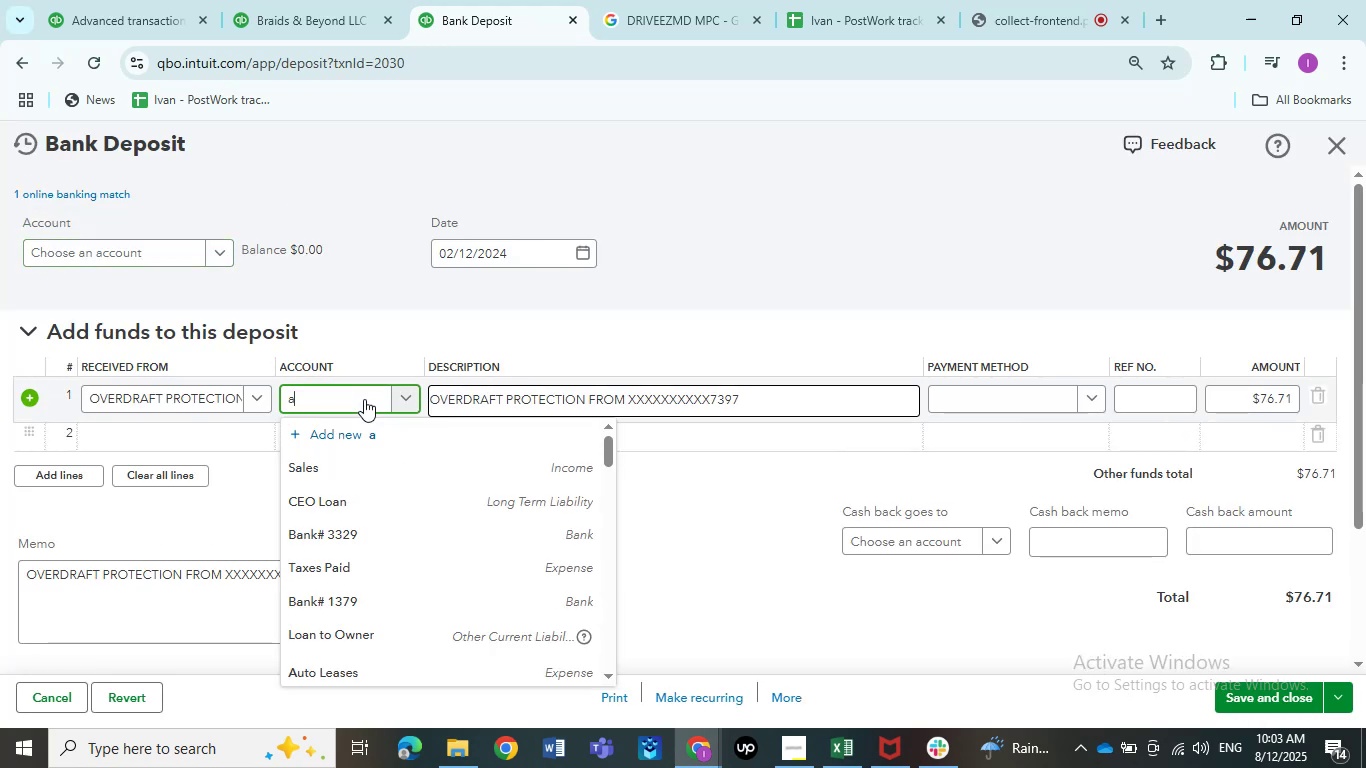 
key(Backspace)
type(share)
 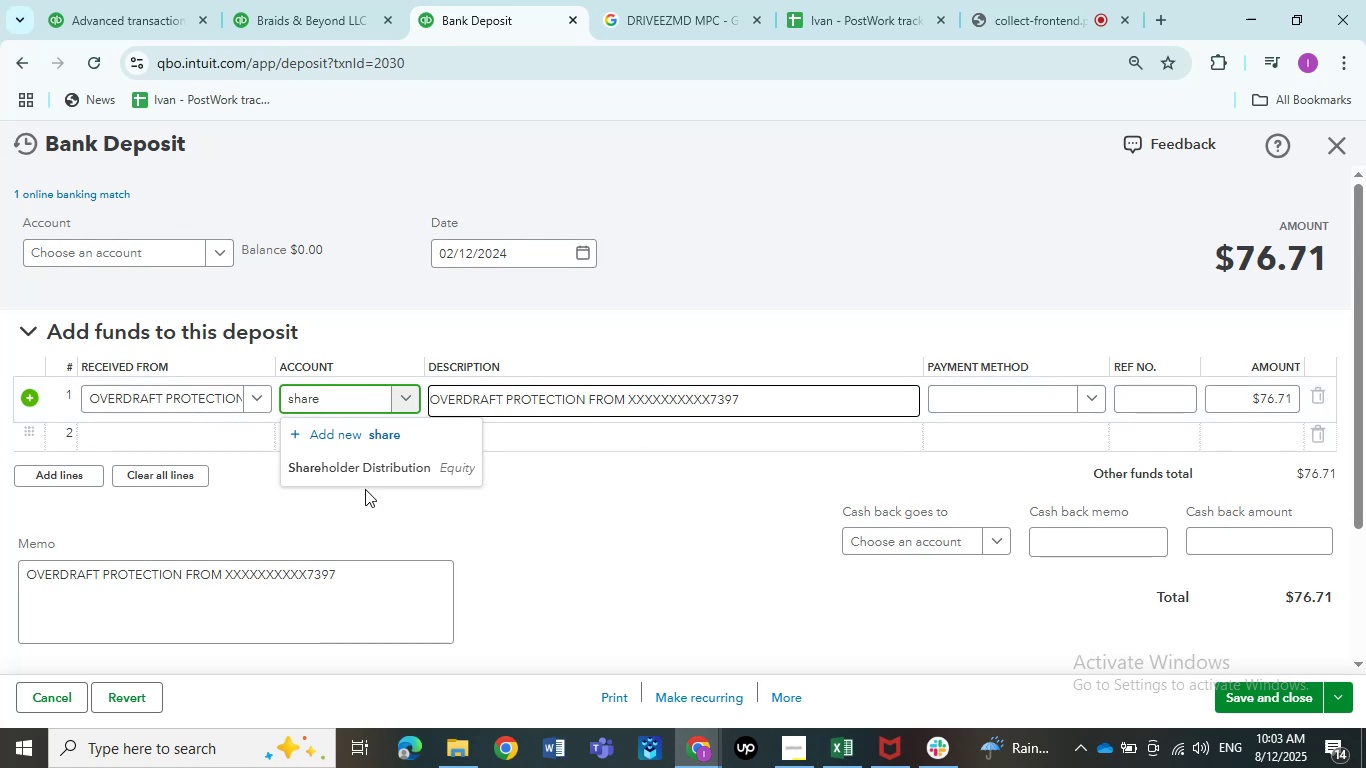 
left_click([366, 472])
 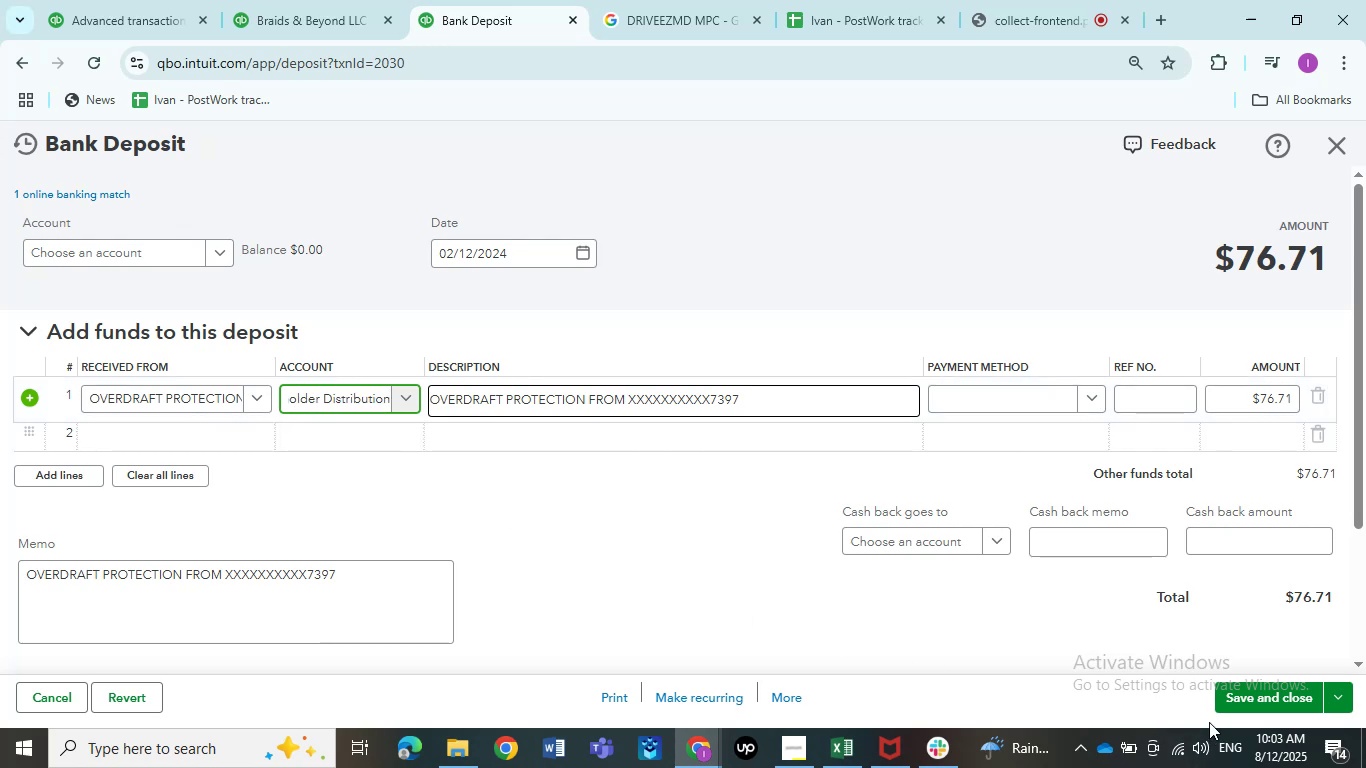 
left_click([1234, 709])
 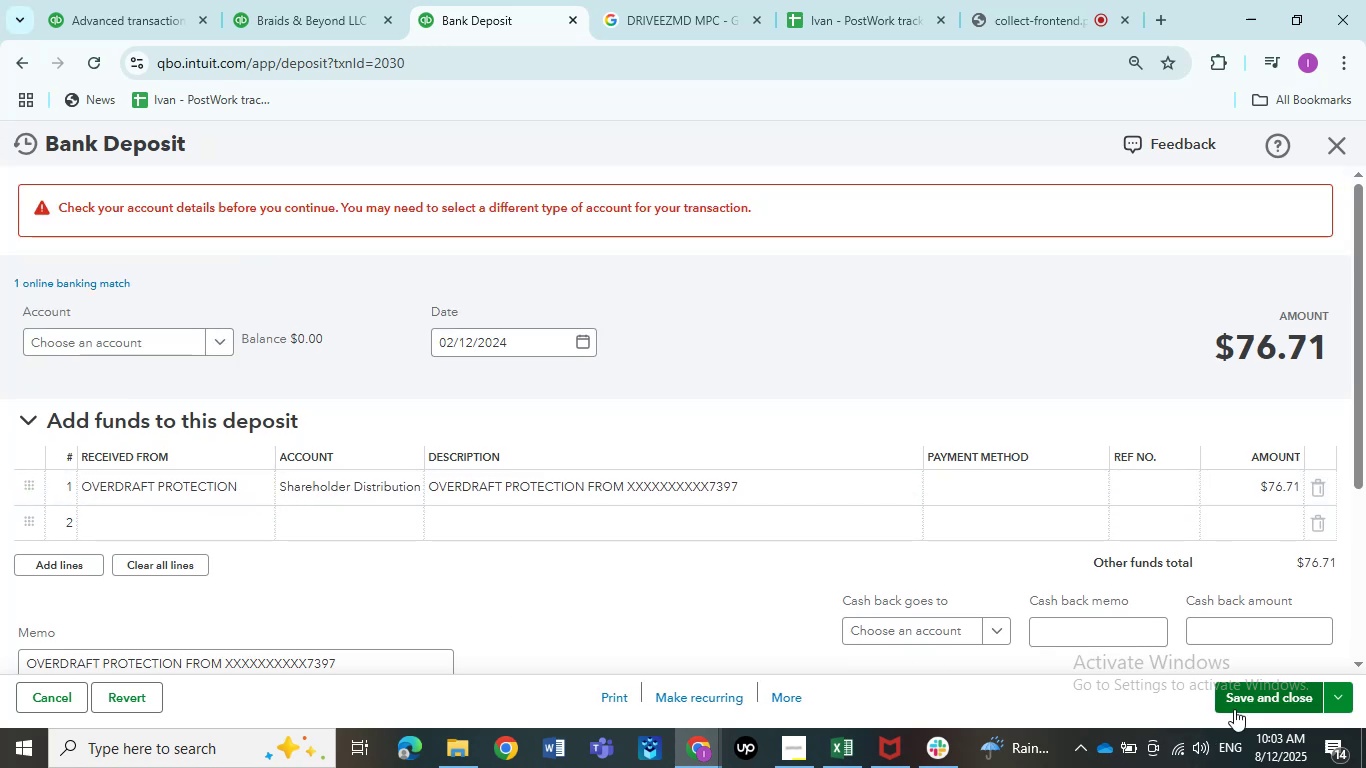 
left_click([1344, 152])
 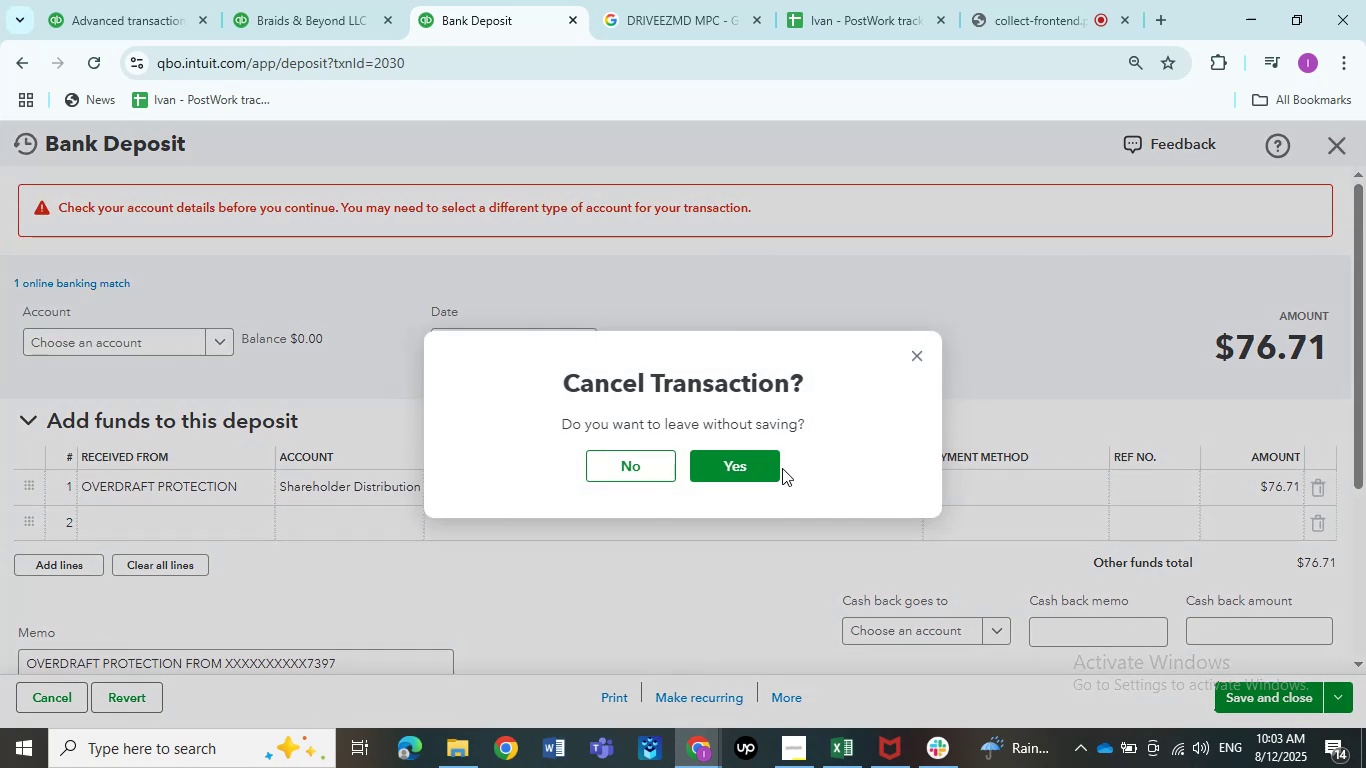 
double_click([755, 468])
 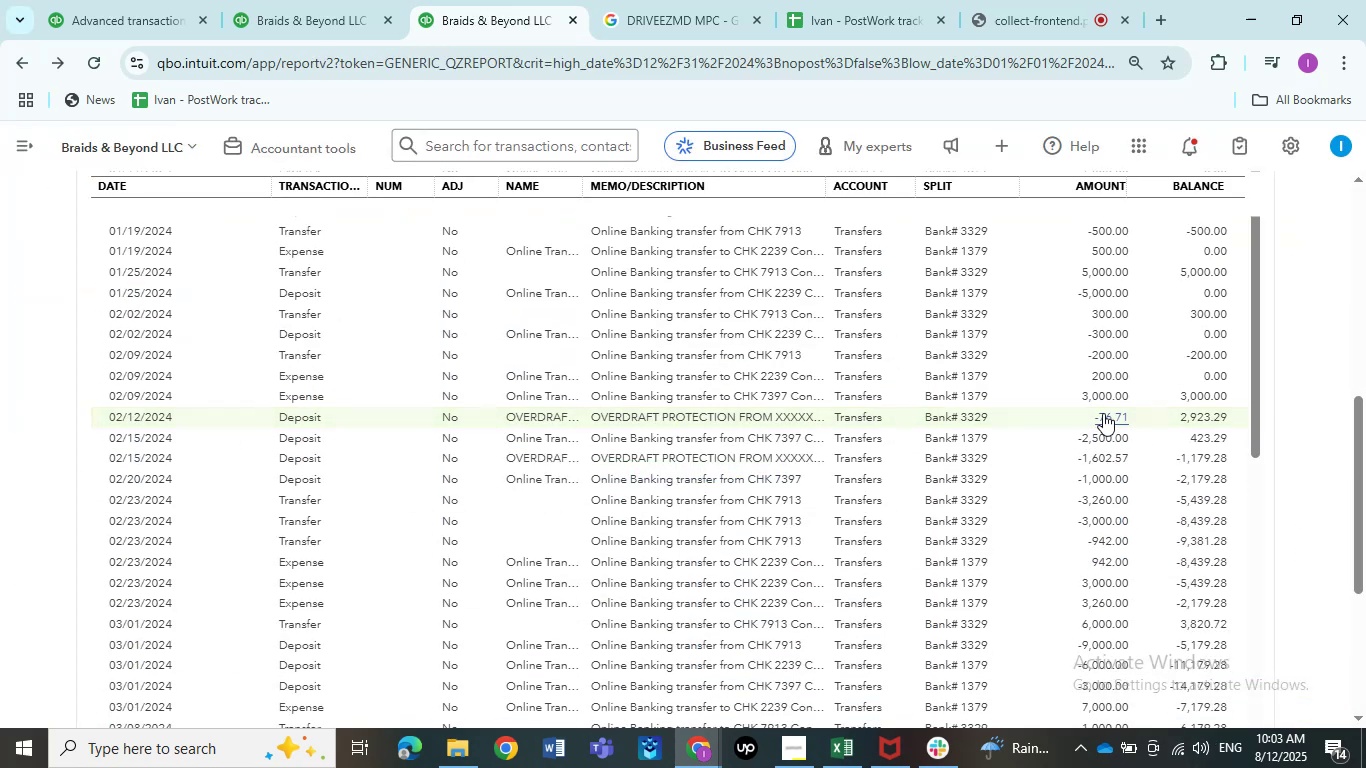 
left_click([1103, 412])
 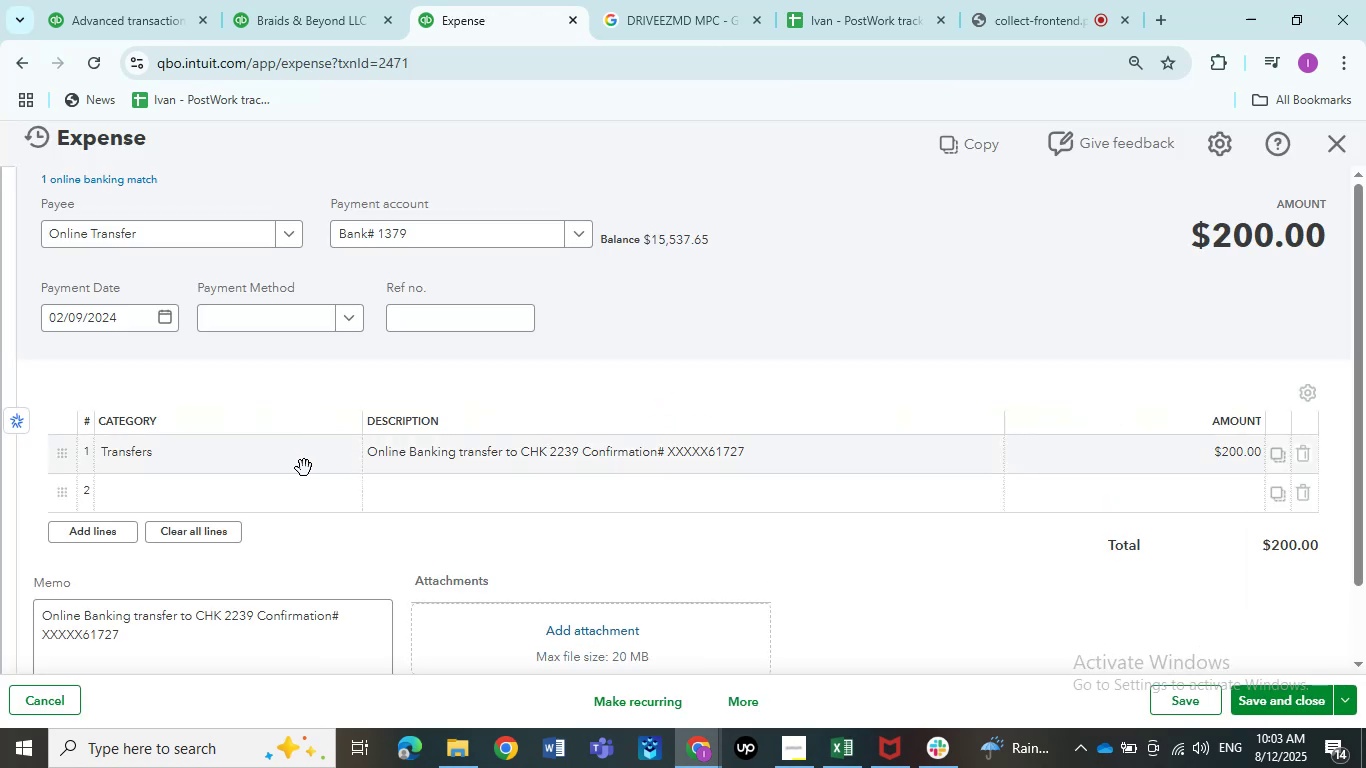 
left_click([304, 468])
 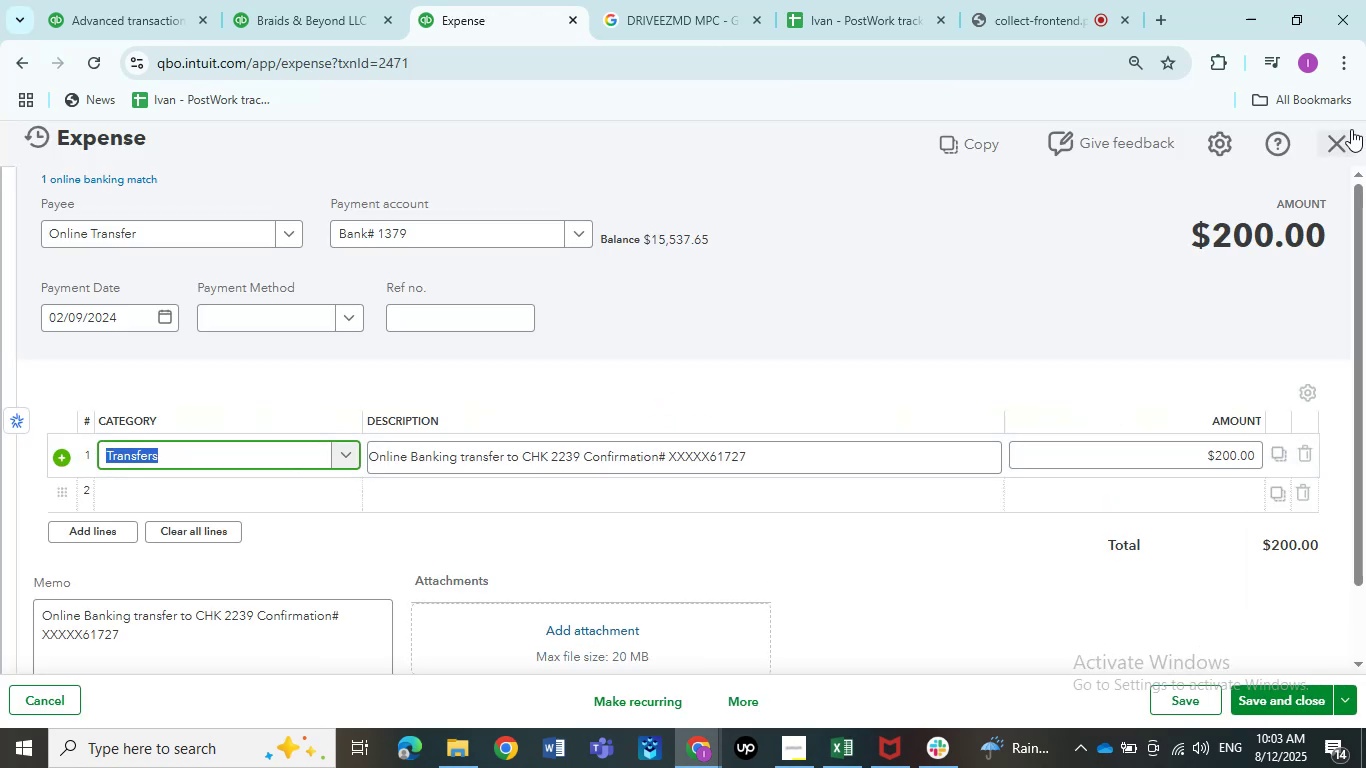 
double_click([1345, 137])
 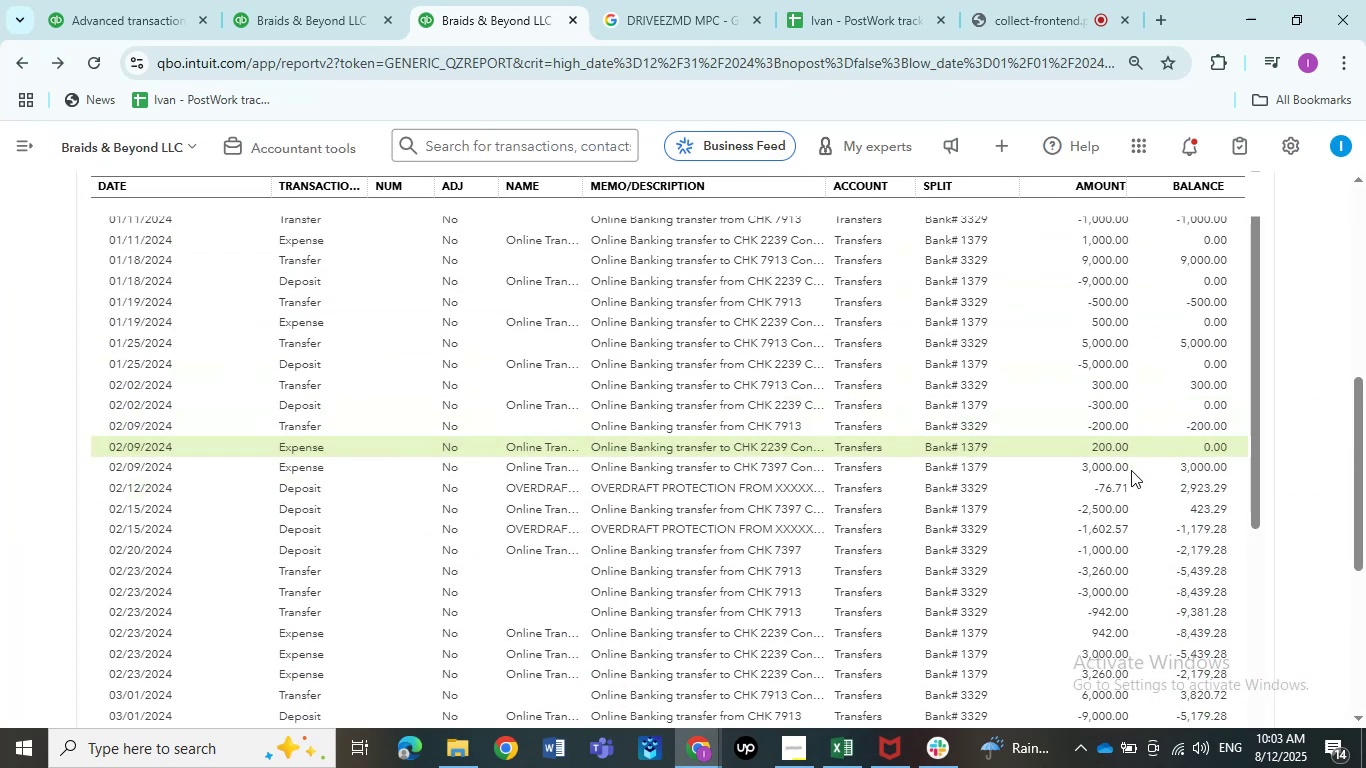 
left_click([1110, 487])
 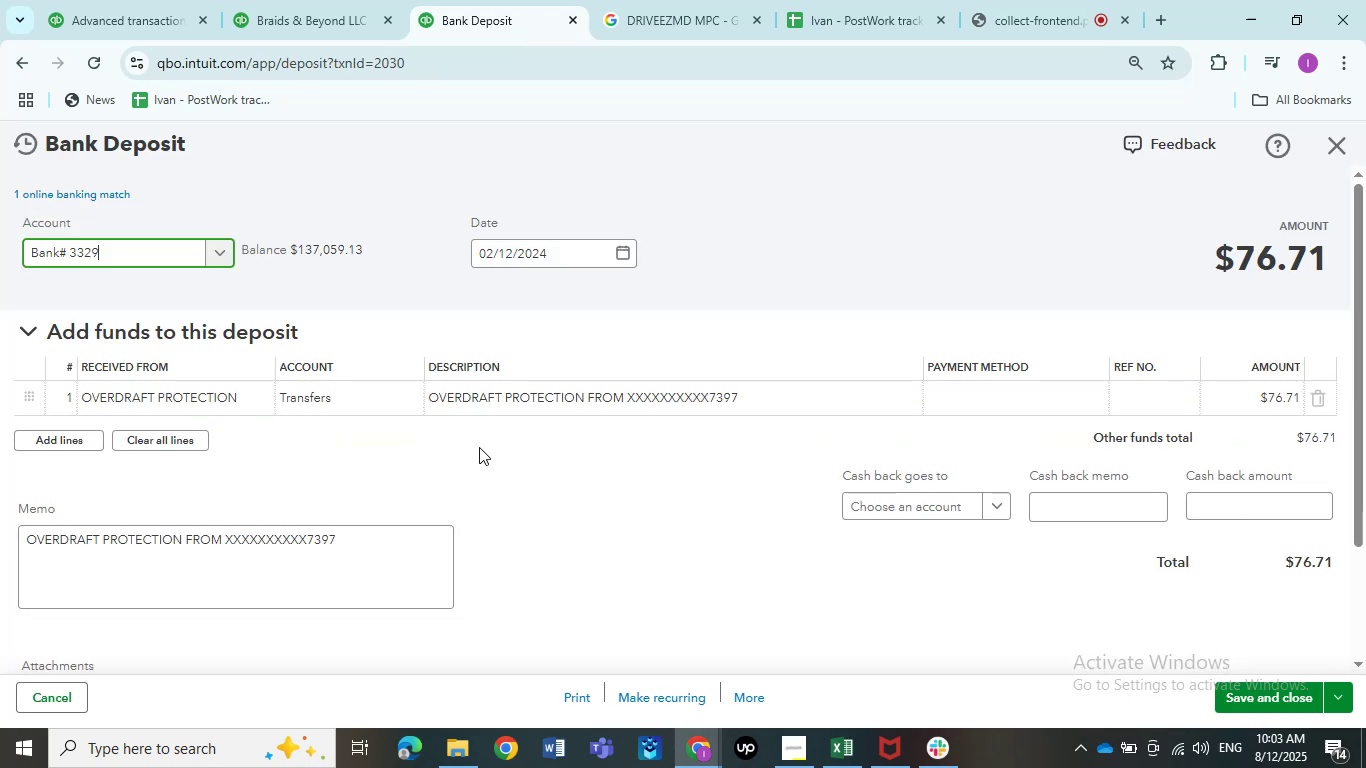 
left_click([348, 387])
 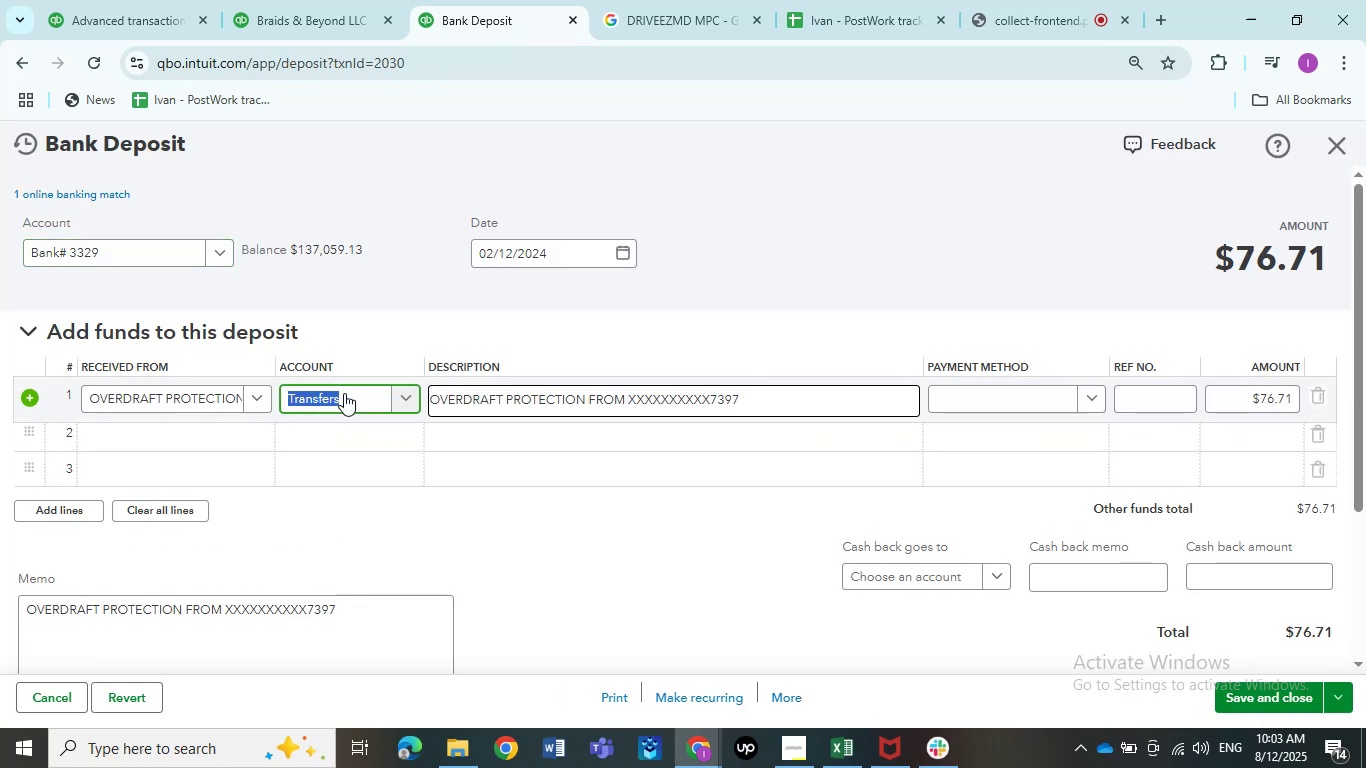 
type(s)
key(Backspace)
type(share)
 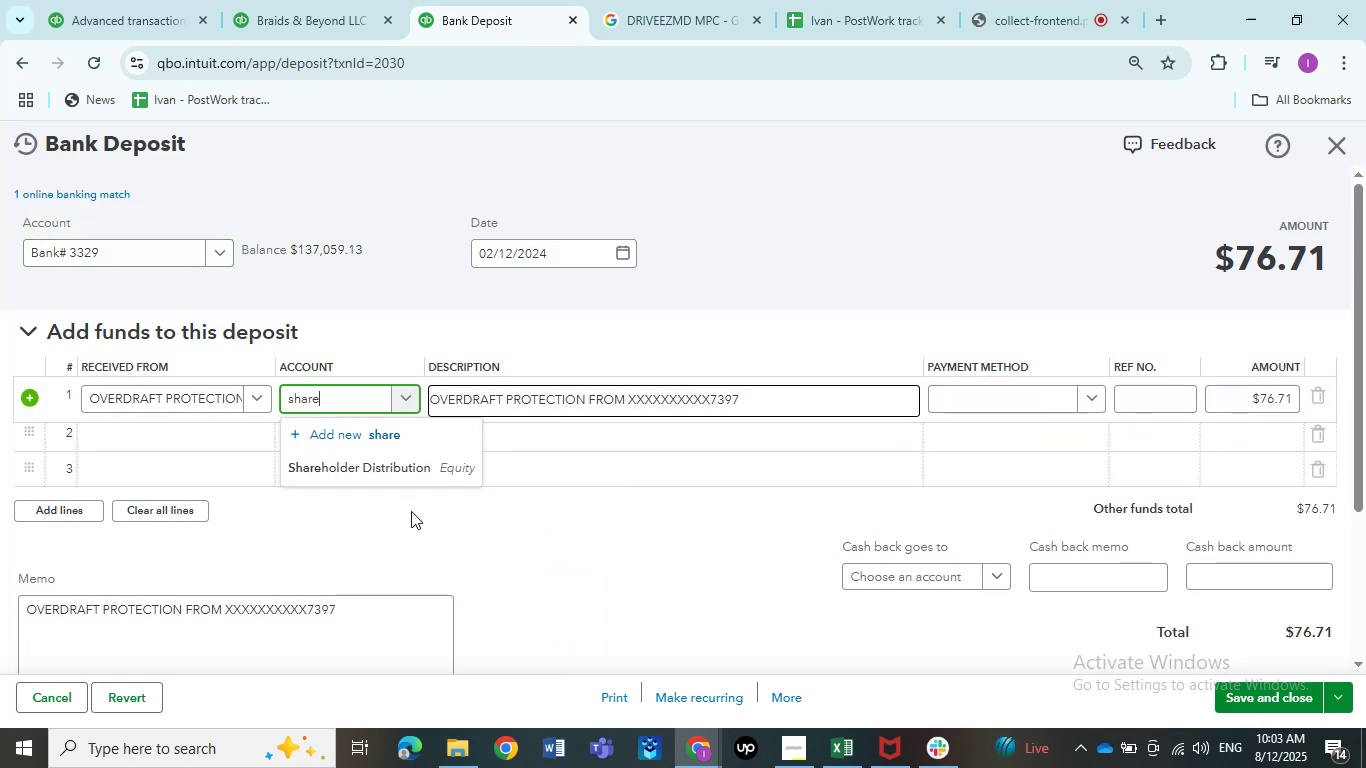 
left_click([411, 471])
 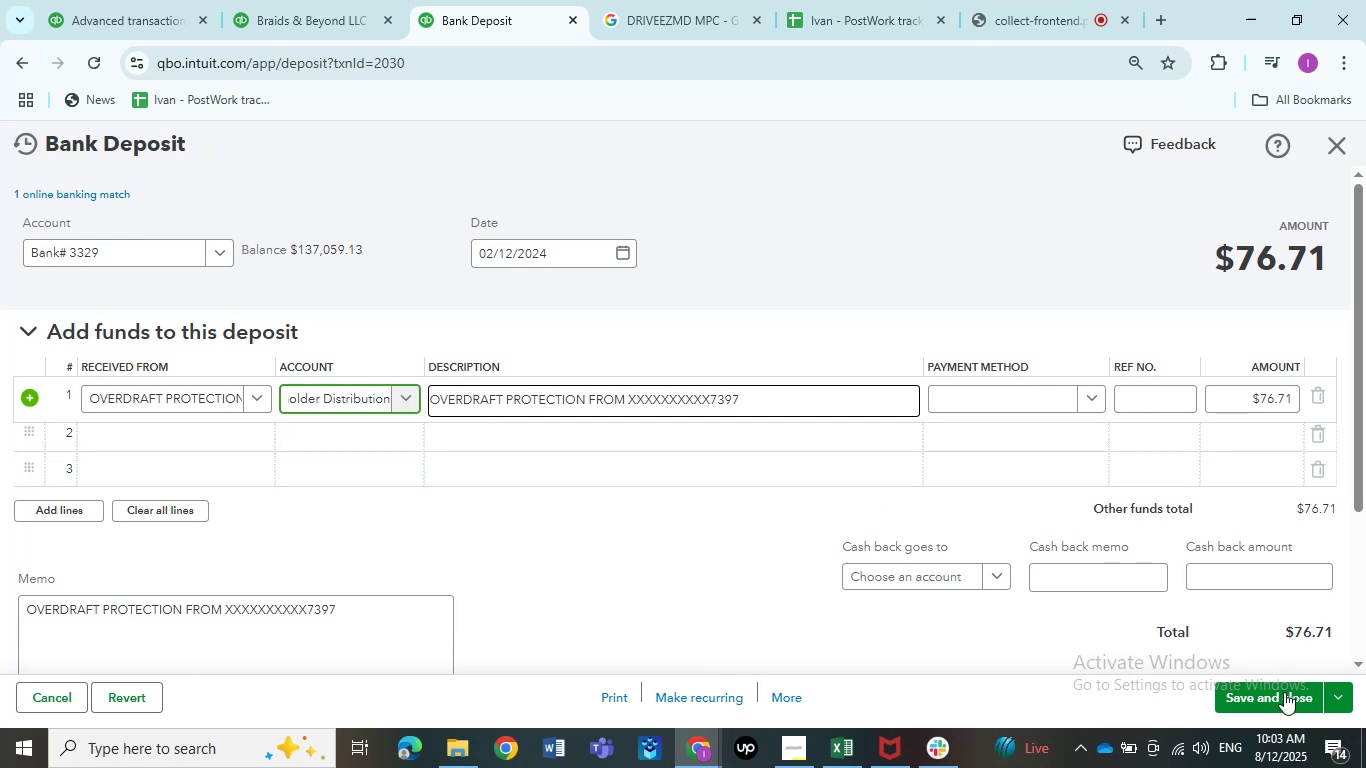 
left_click([1284, 704])
 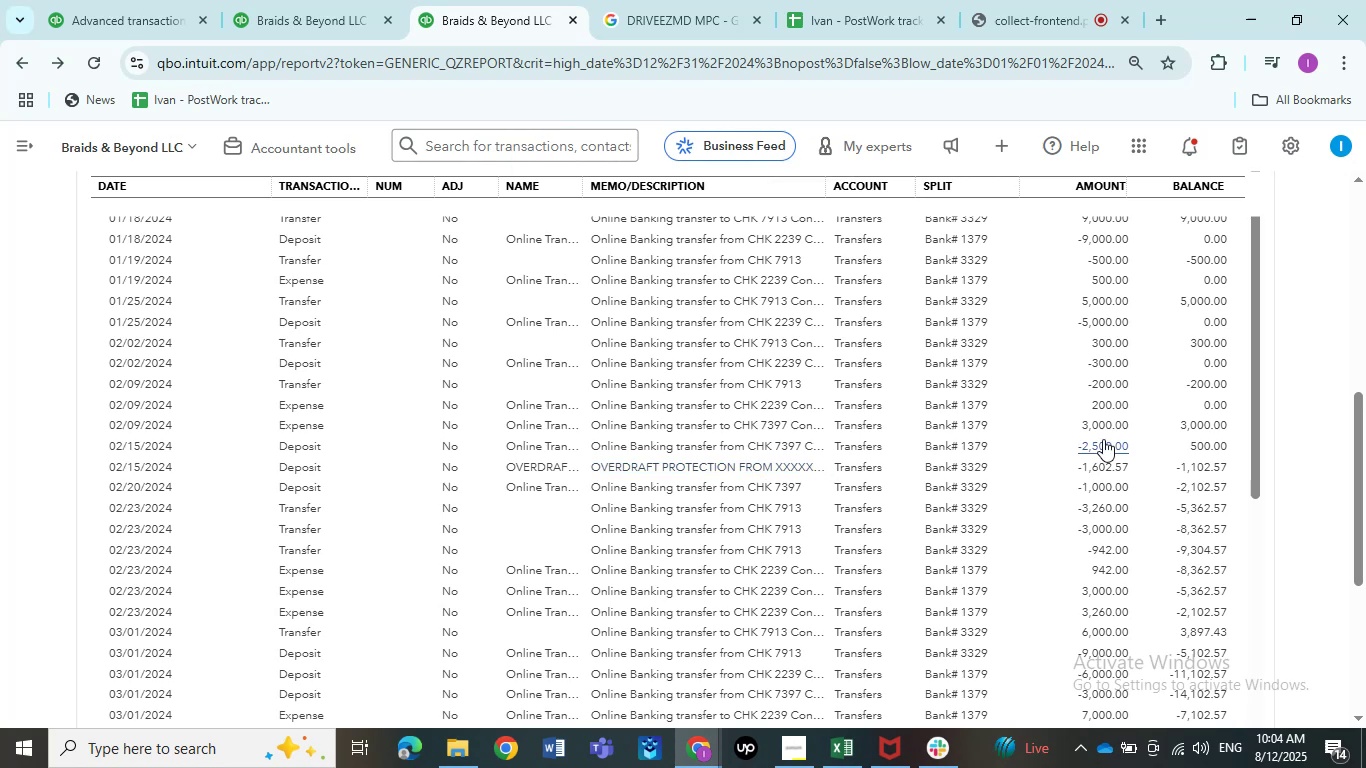 
wait(19.04)
 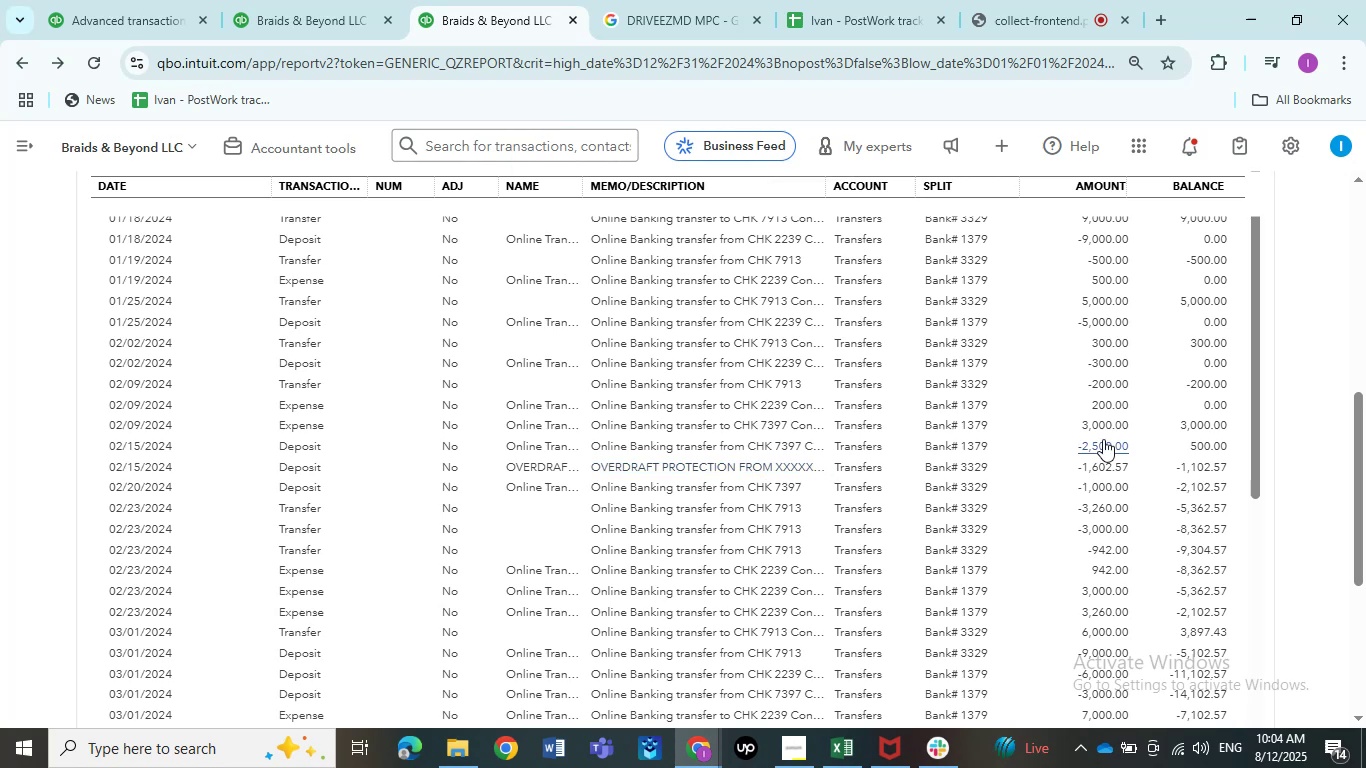 
left_click([1103, 439])
 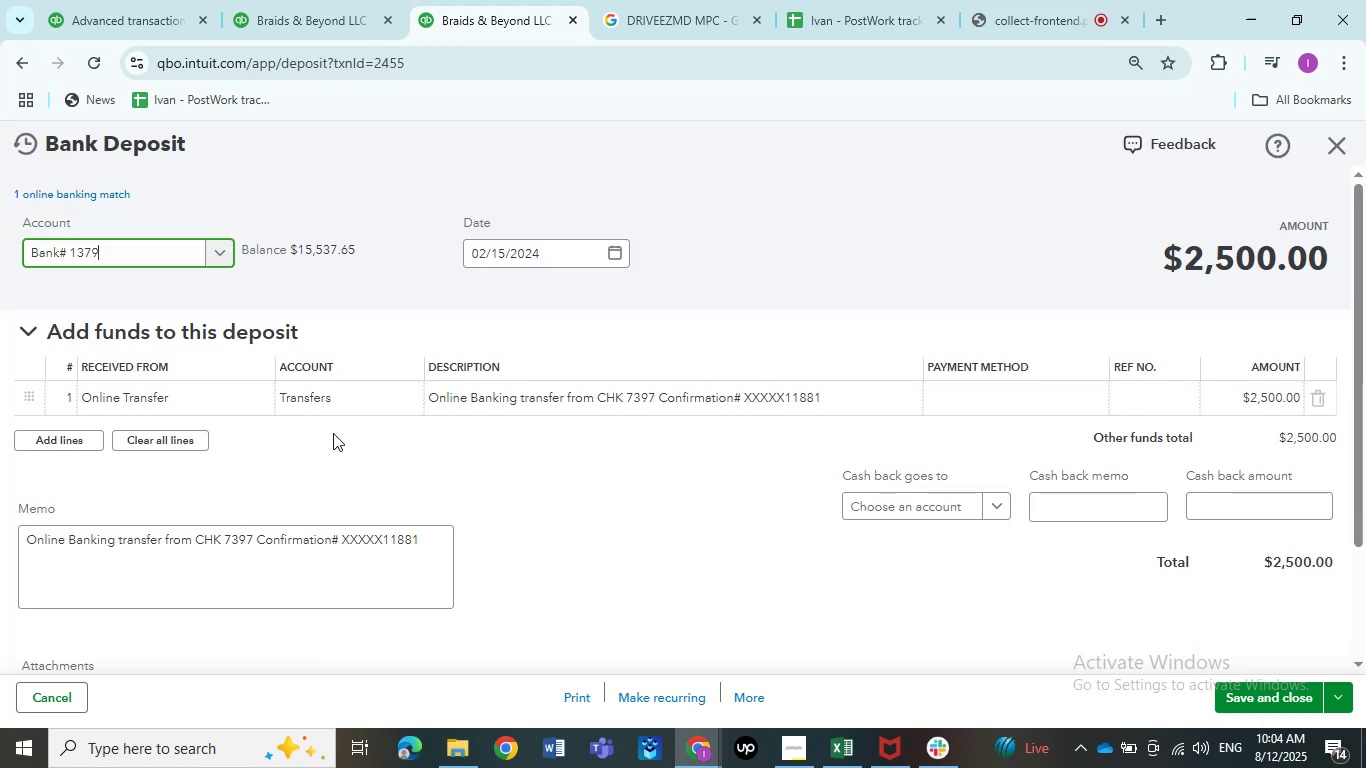 
left_click([319, 401])
 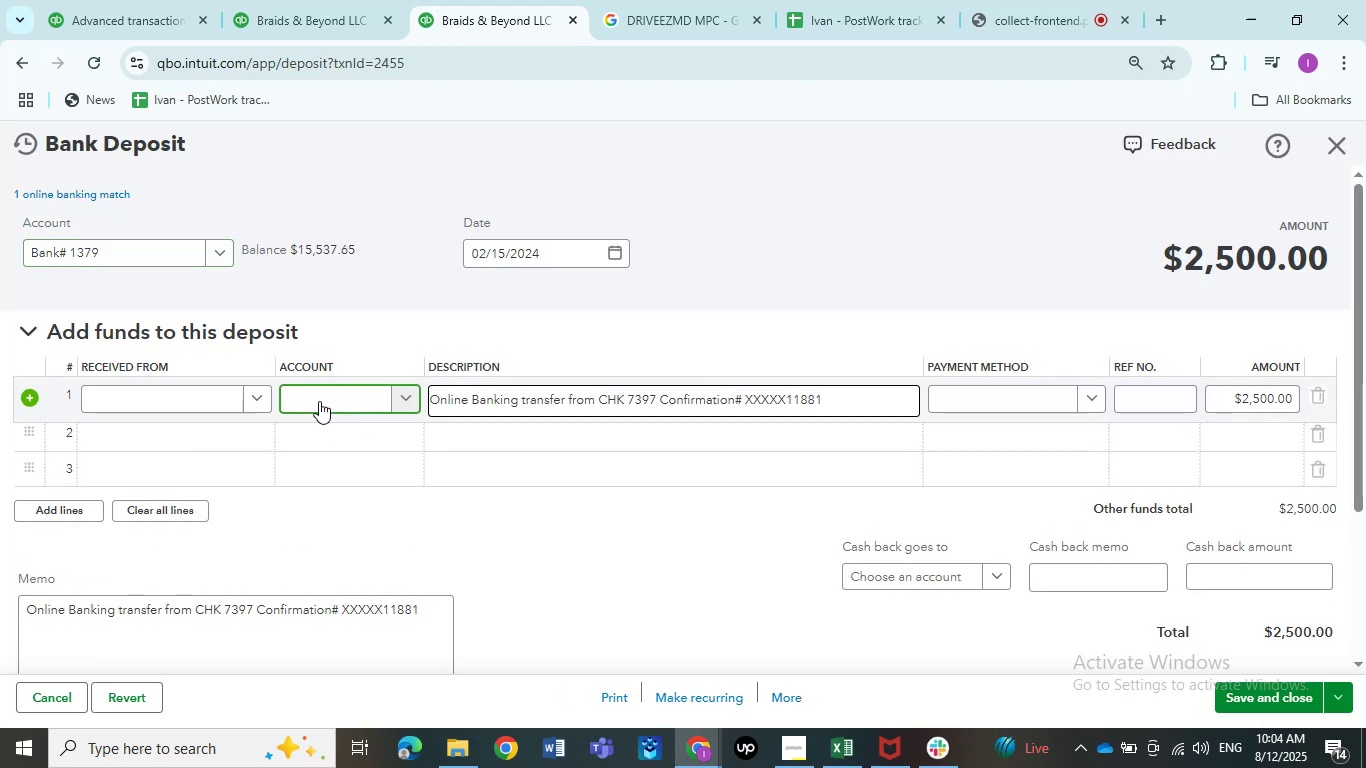 
left_click([319, 401])
 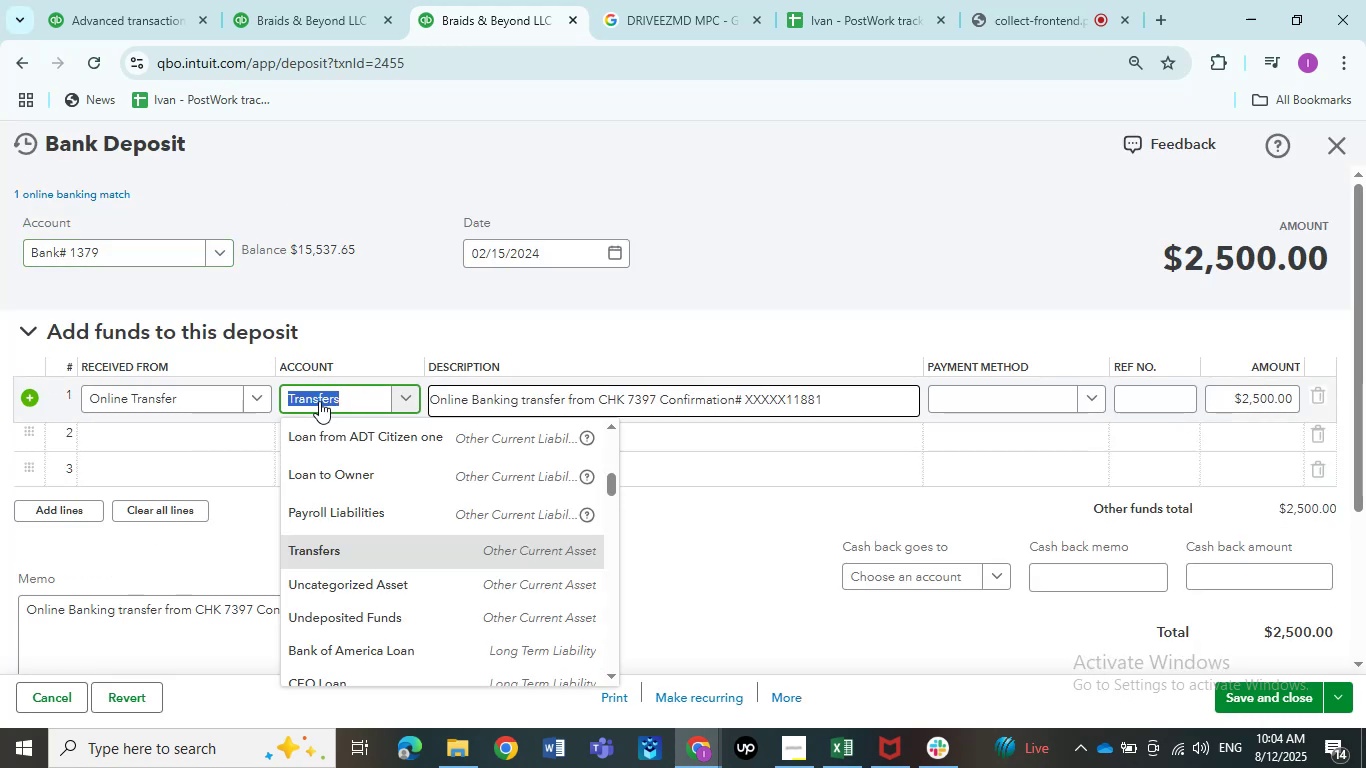 
scroll: coordinate [358, 543], scroll_direction: down, amount: 20.0
 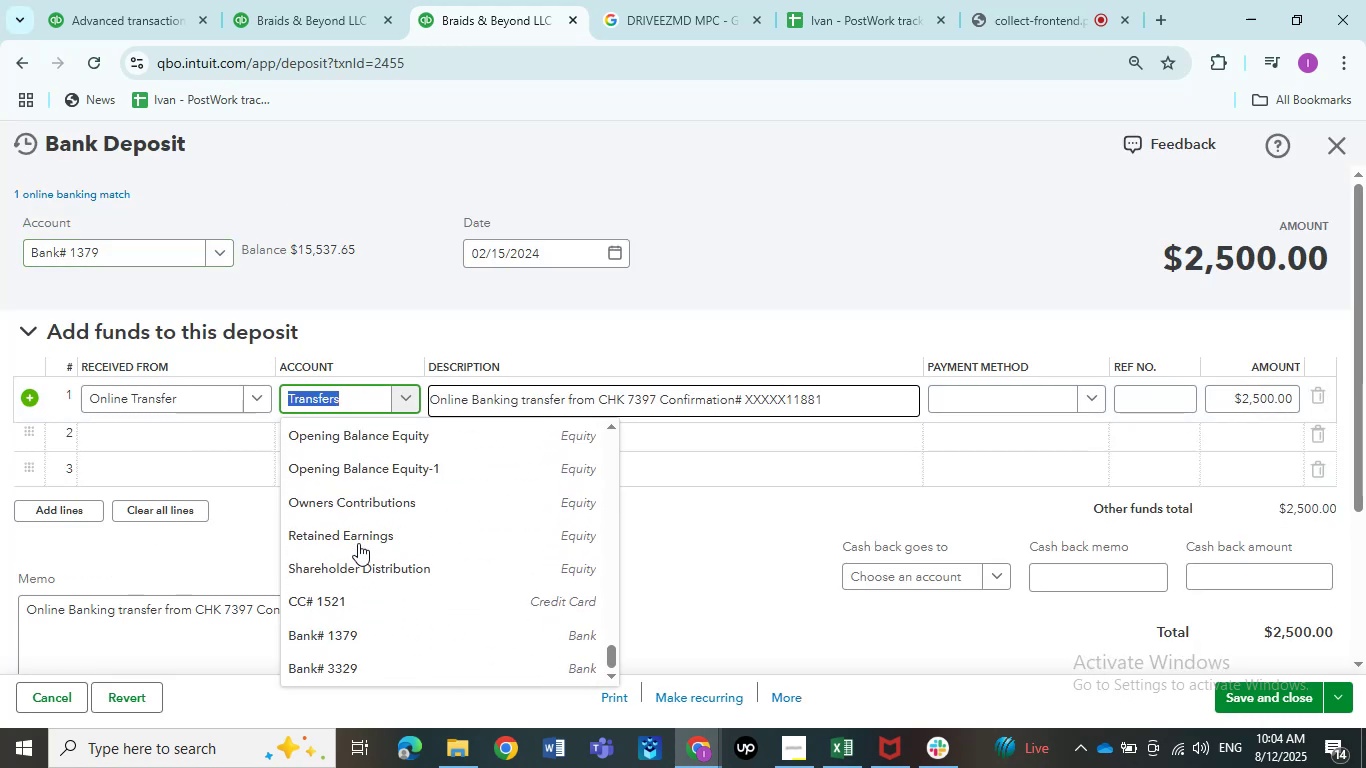 
scroll: coordinate [328, 527], scroll_direction: up, amount: 21.0
 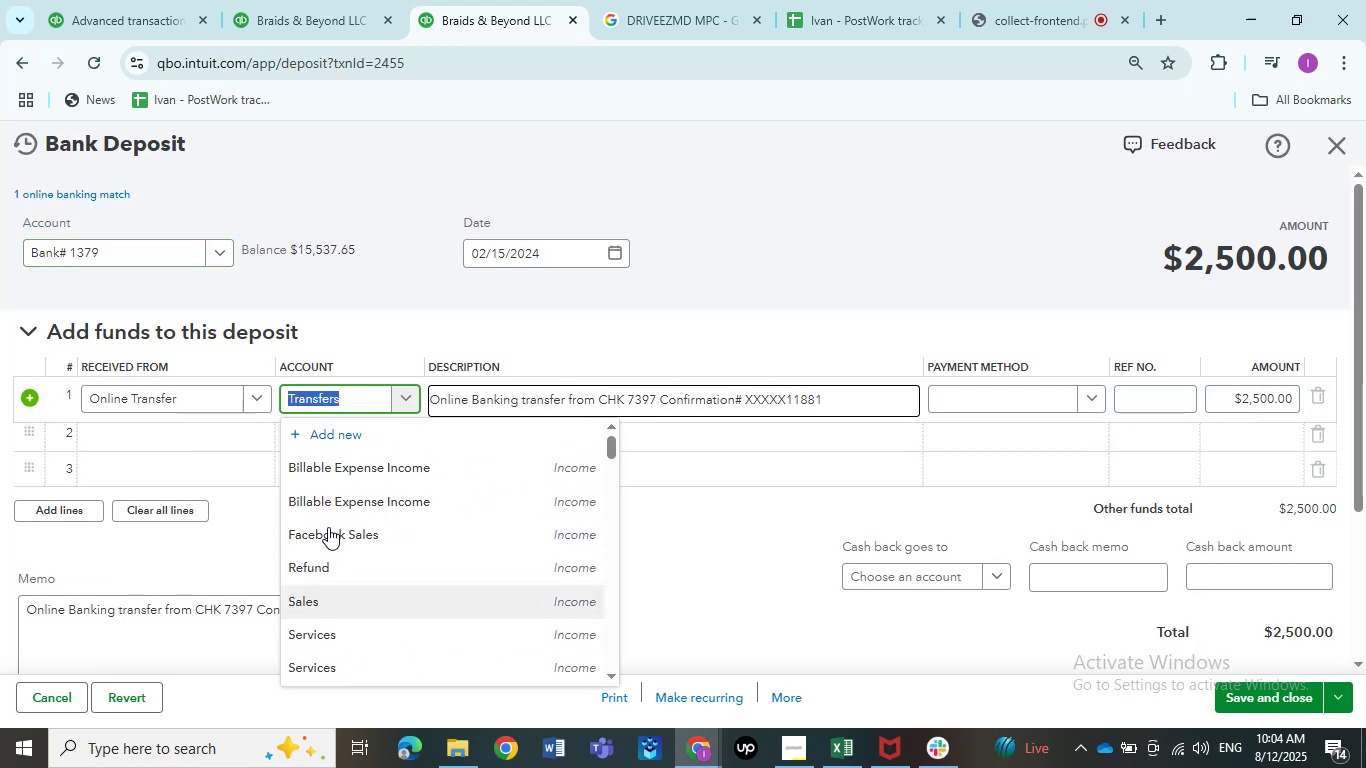 
scroll: coordinate [328, 527], scroll_direction: down, amount: 5.0
 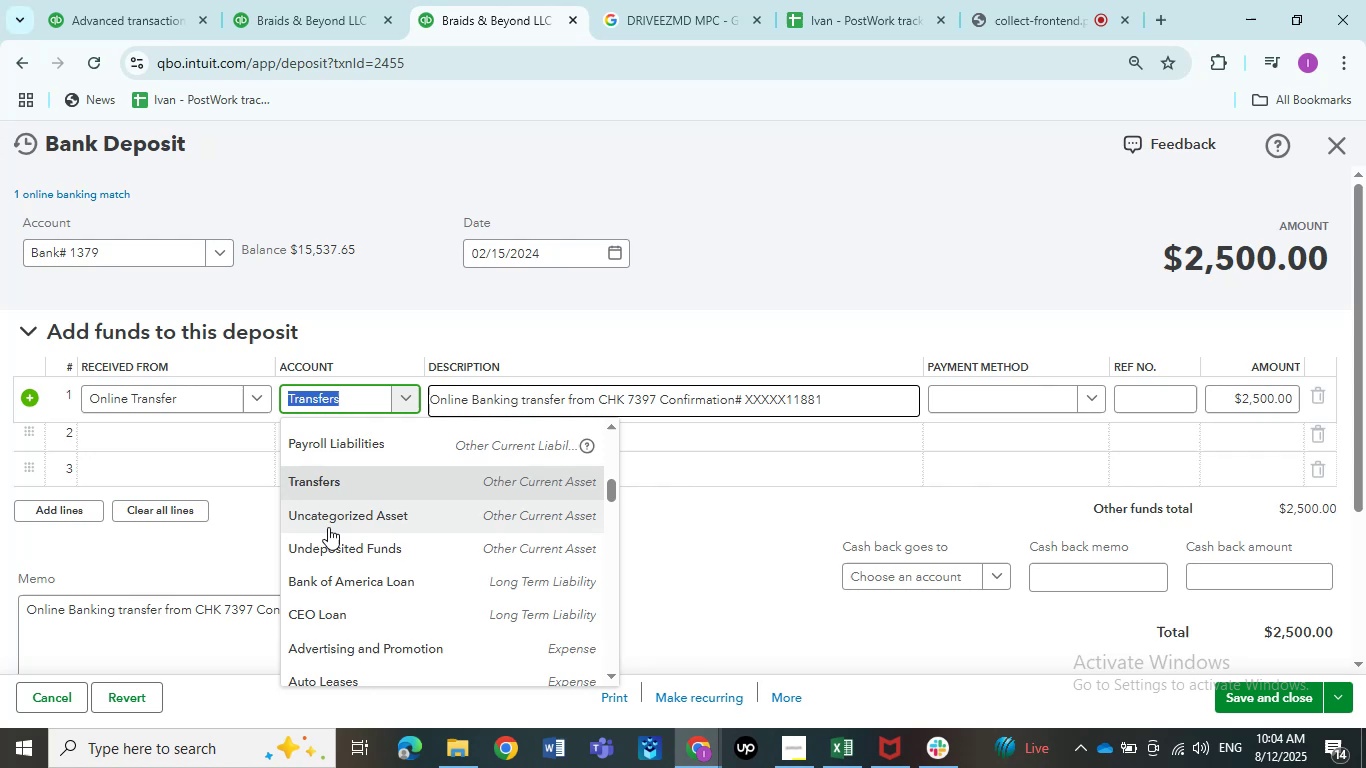 
scroll: coordinate [328, 527], scroll_direction: up, amount: 2.0
 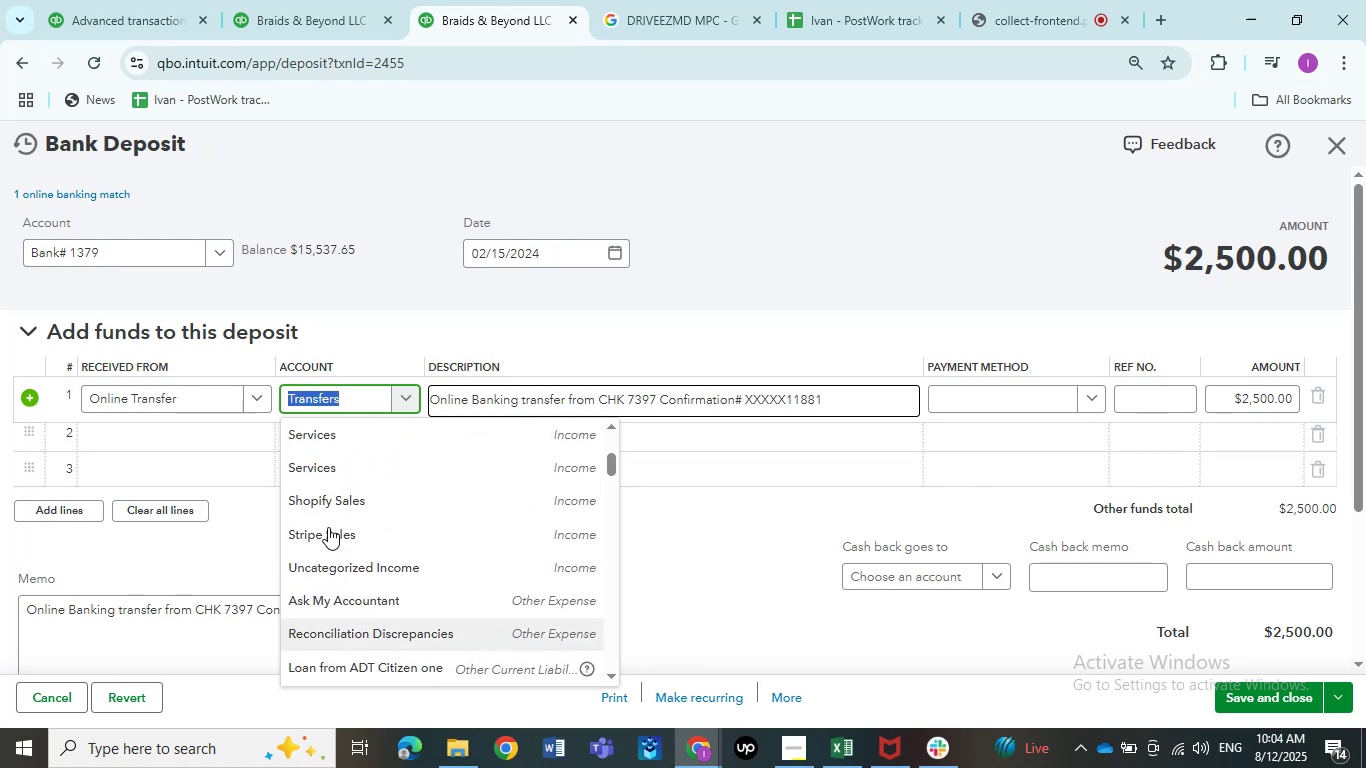 
scroll: coordinate [328, 527], scroll_direction: none, amount: 0.0
 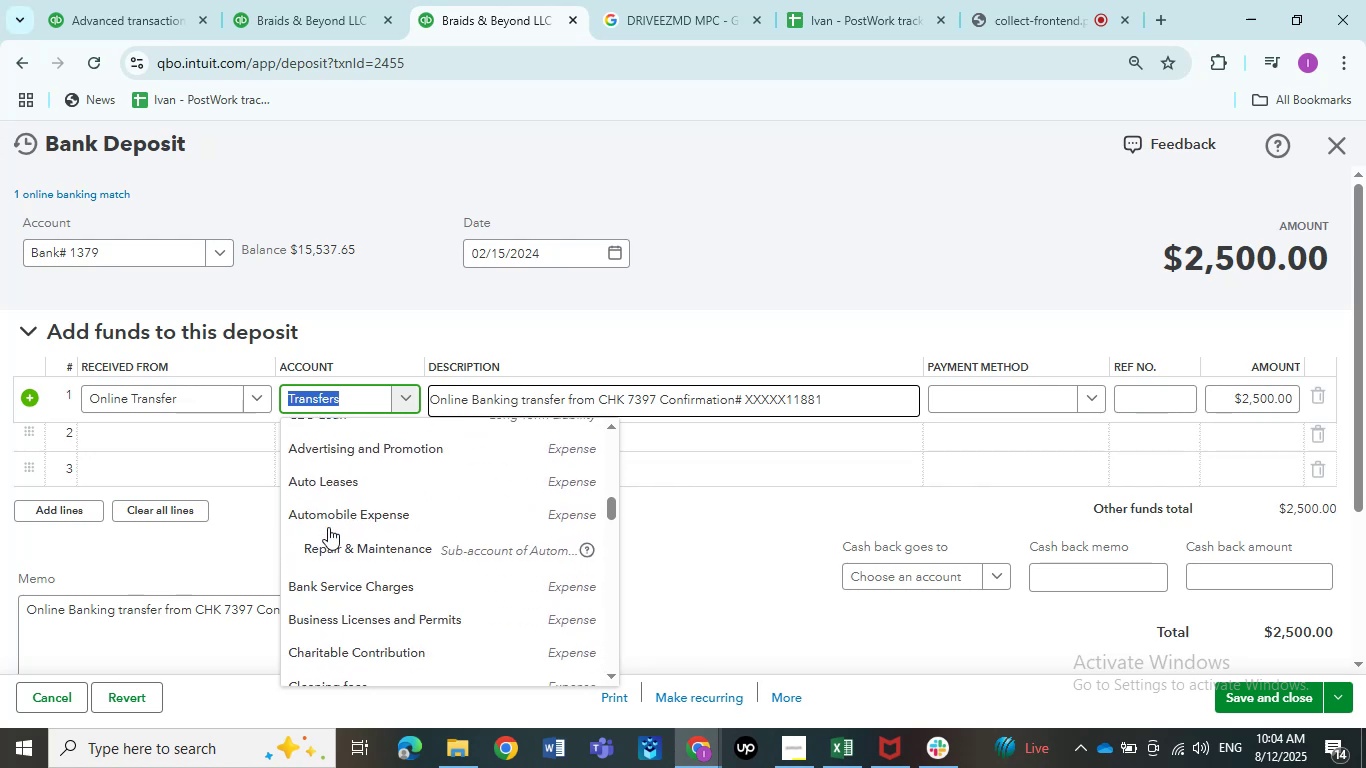 
scroll: coordinate [328, 527], scroll_direction: up, amount: 3.0
 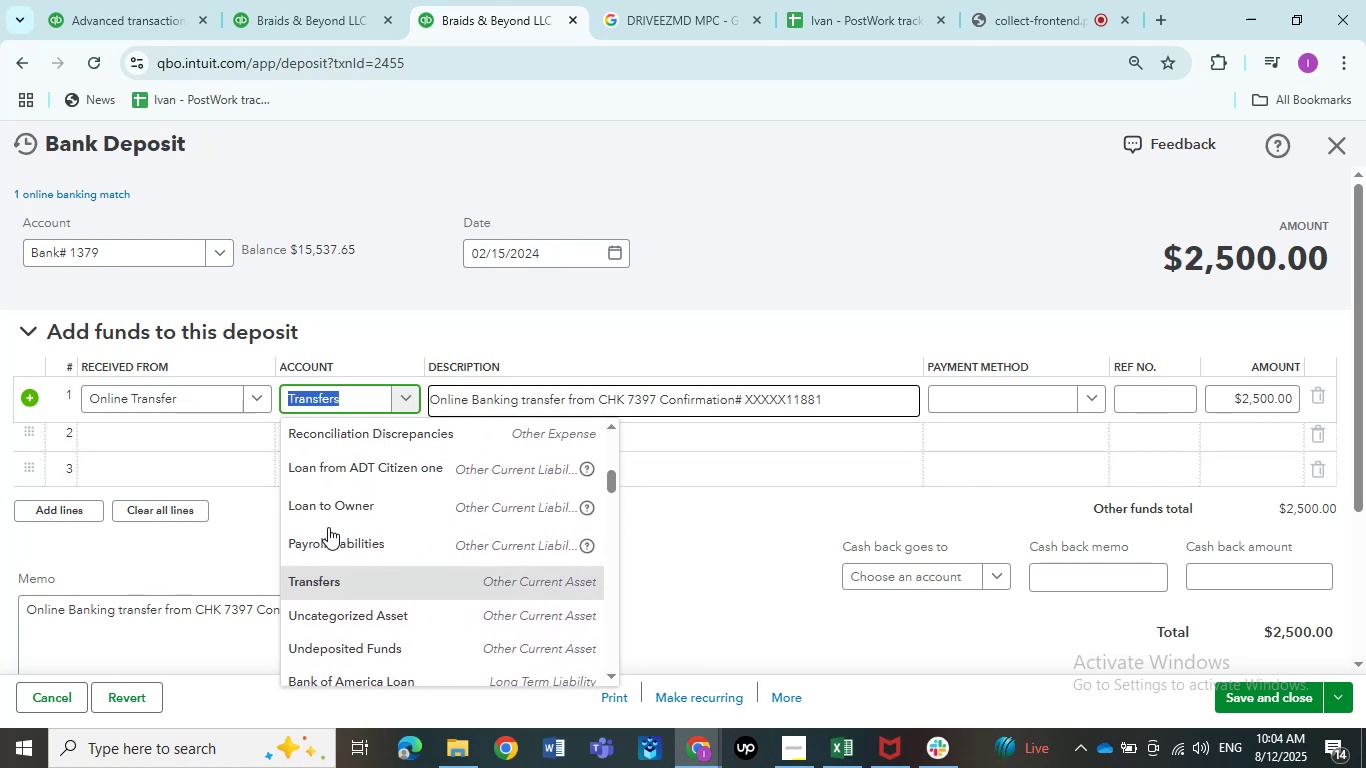 
scroll: coordinate [328, 527], scroll_direction: down, amount: 7.0
 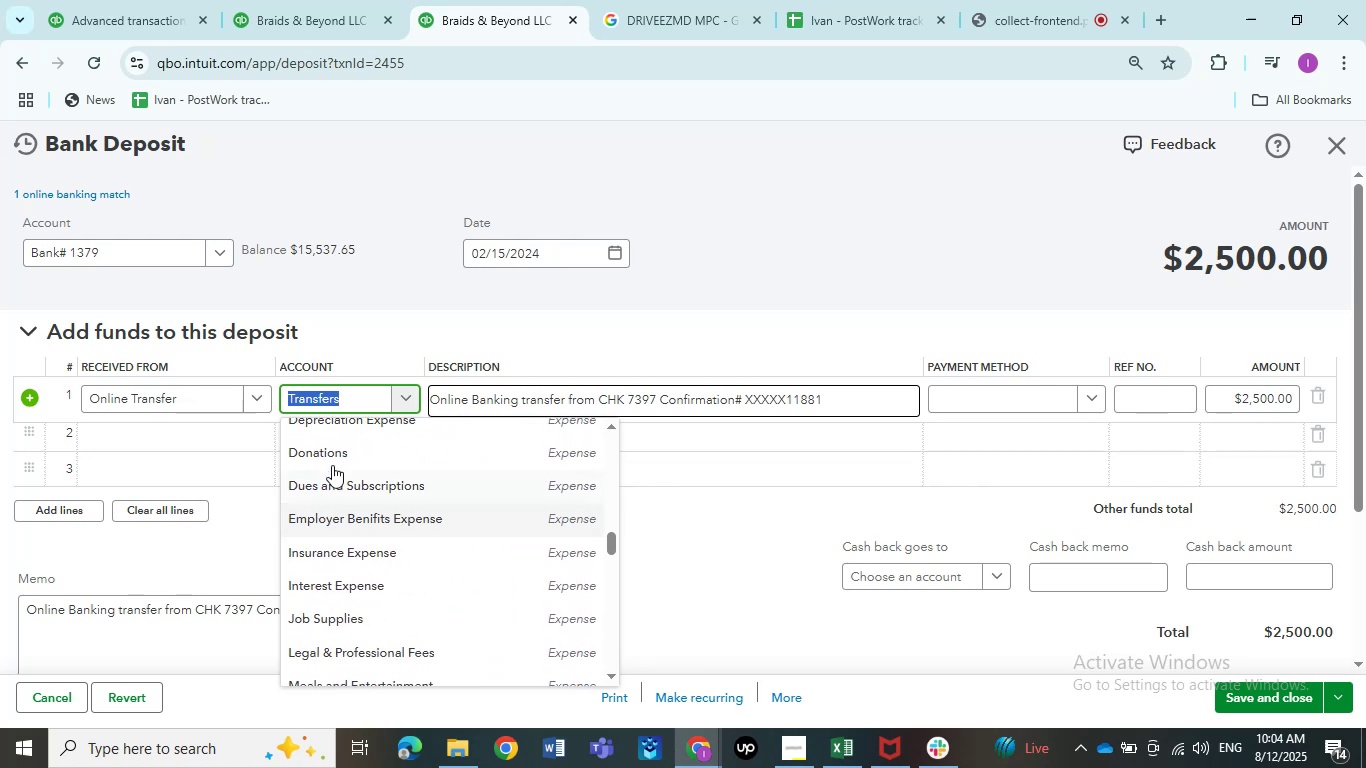 
type(sha)
 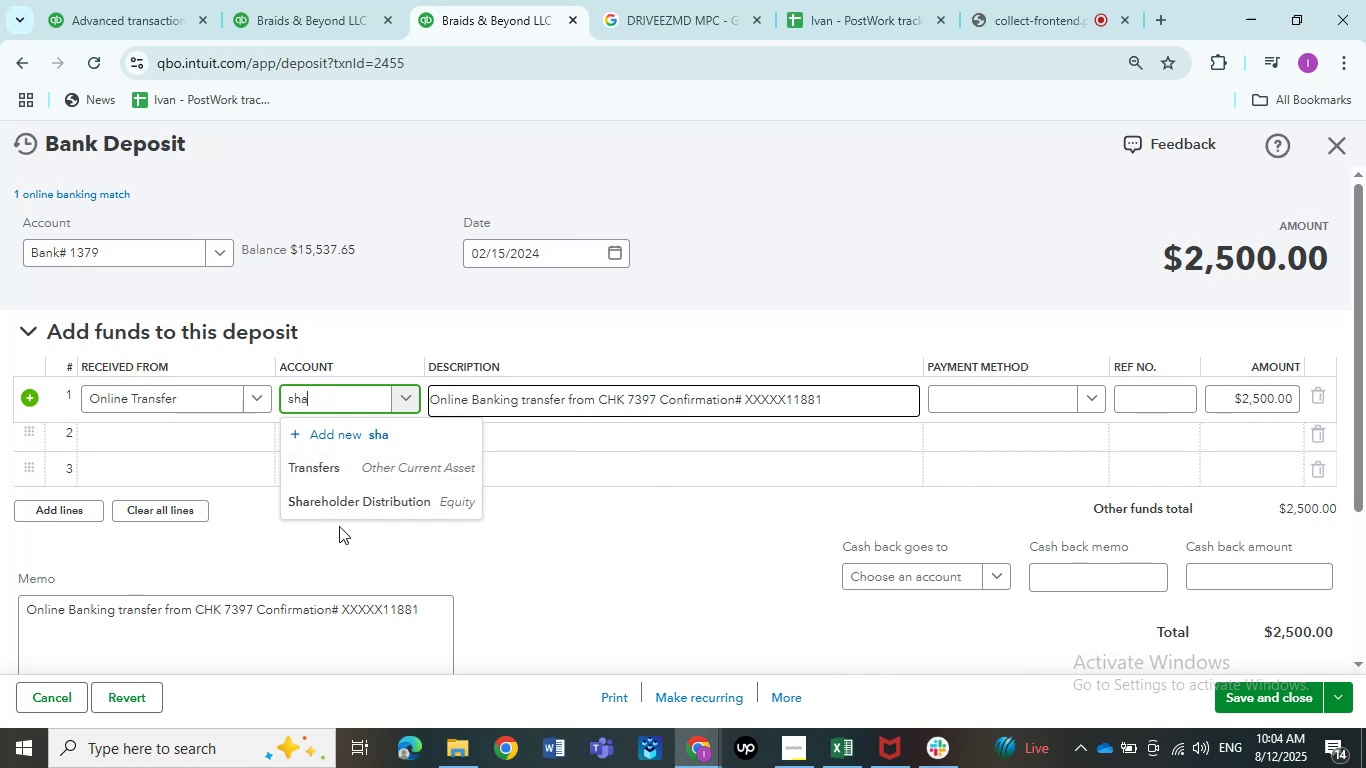 
left_click([338, 508])
 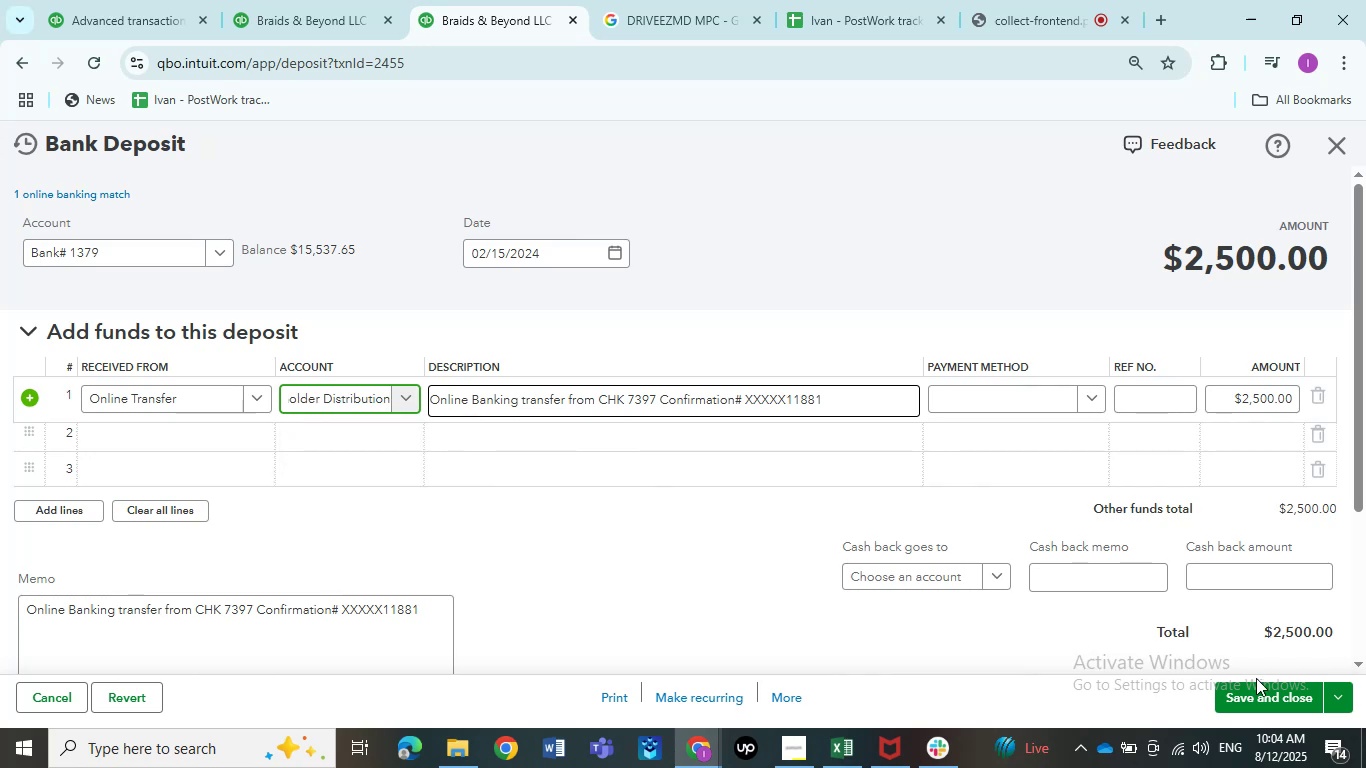 
left_click([1265, 689])
 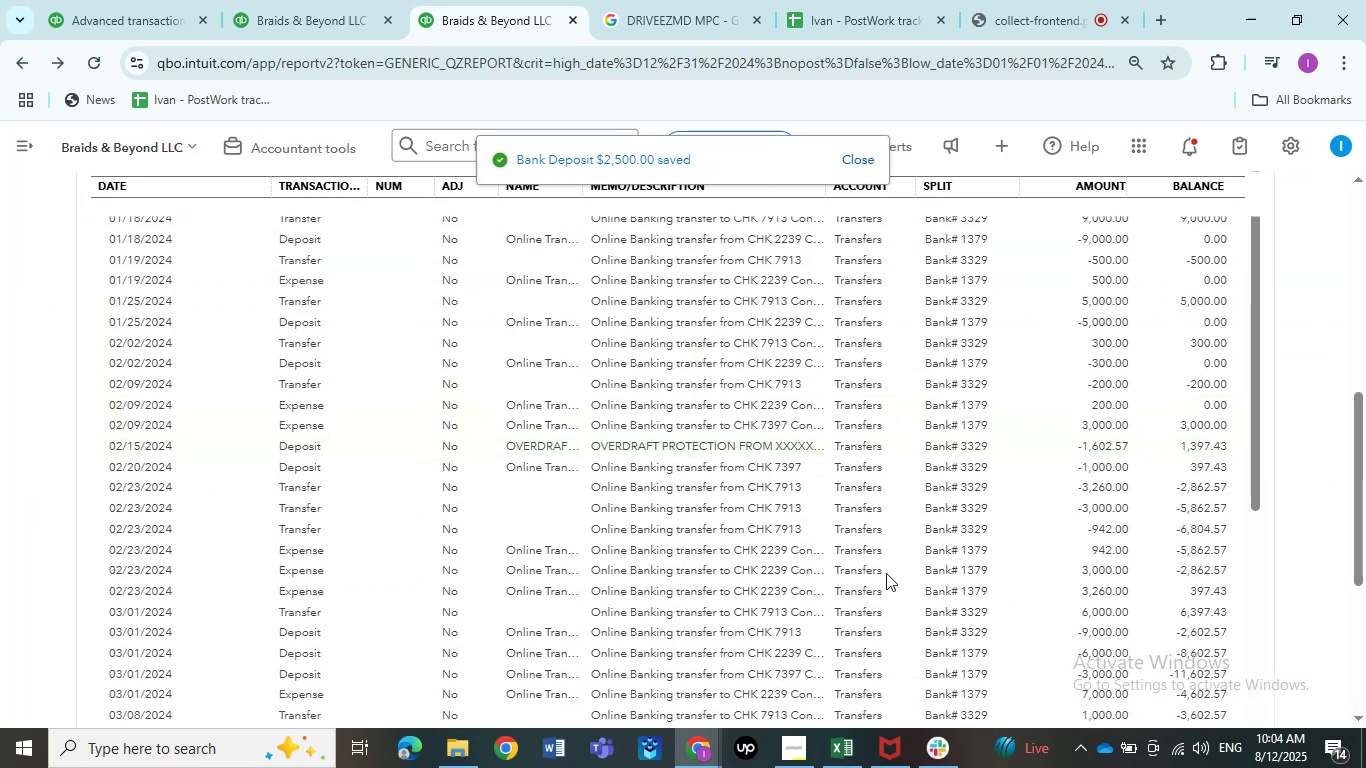 
wait(7.72)
 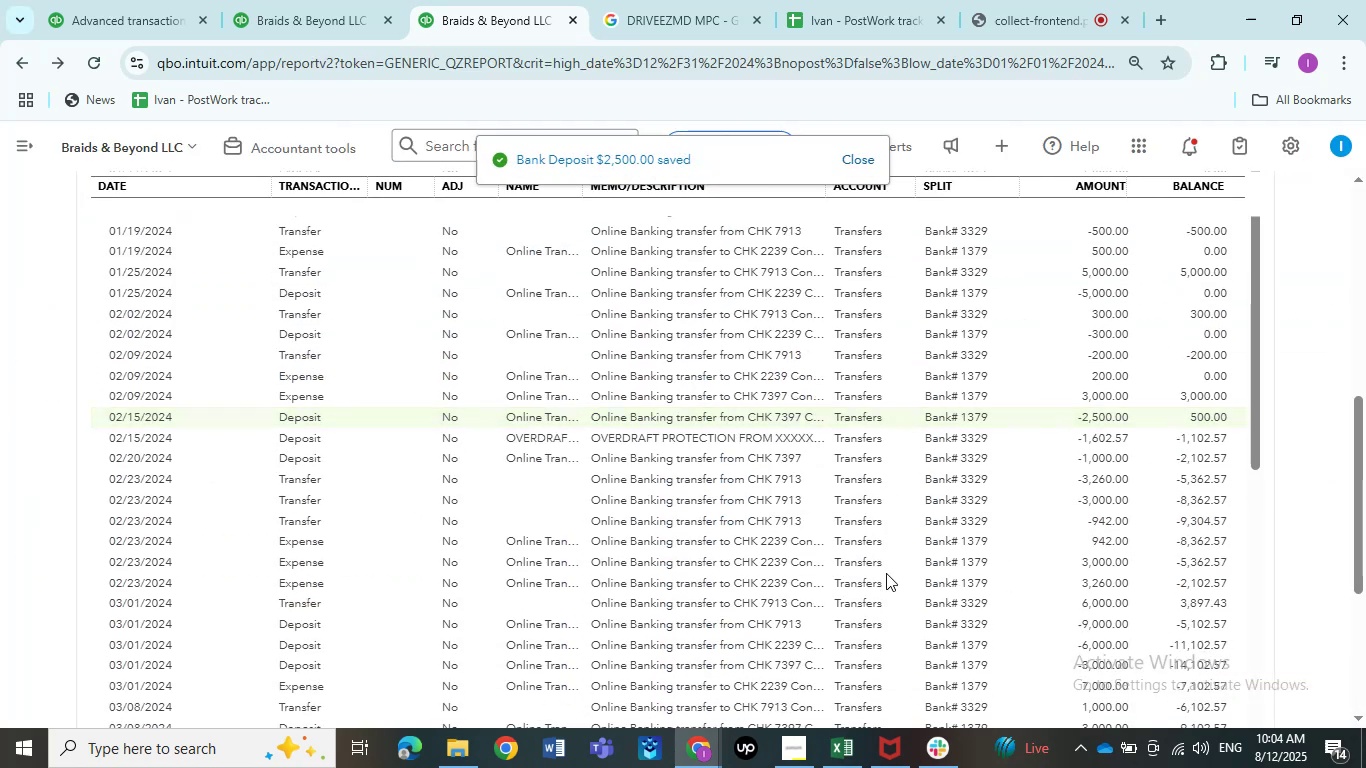 
left_click([1110, 442])
 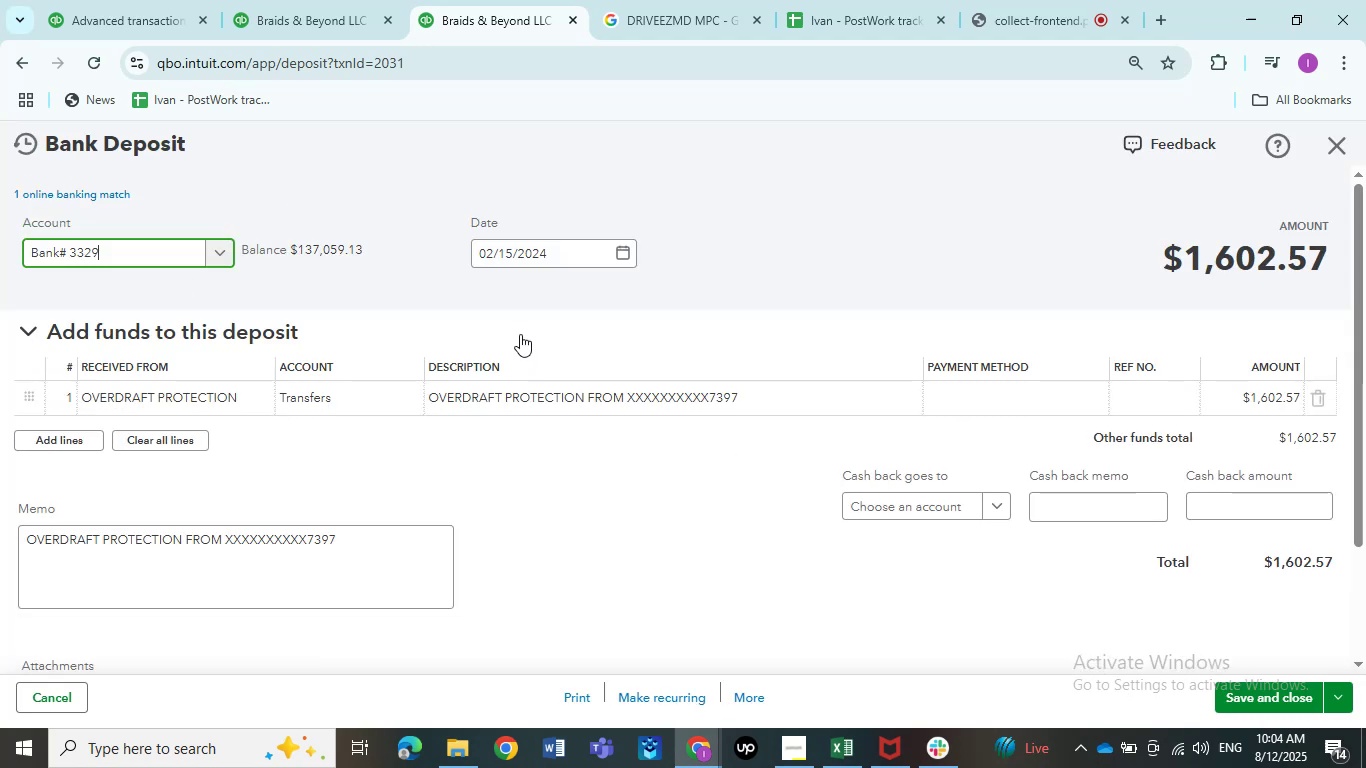 
left_click([359, 412])
 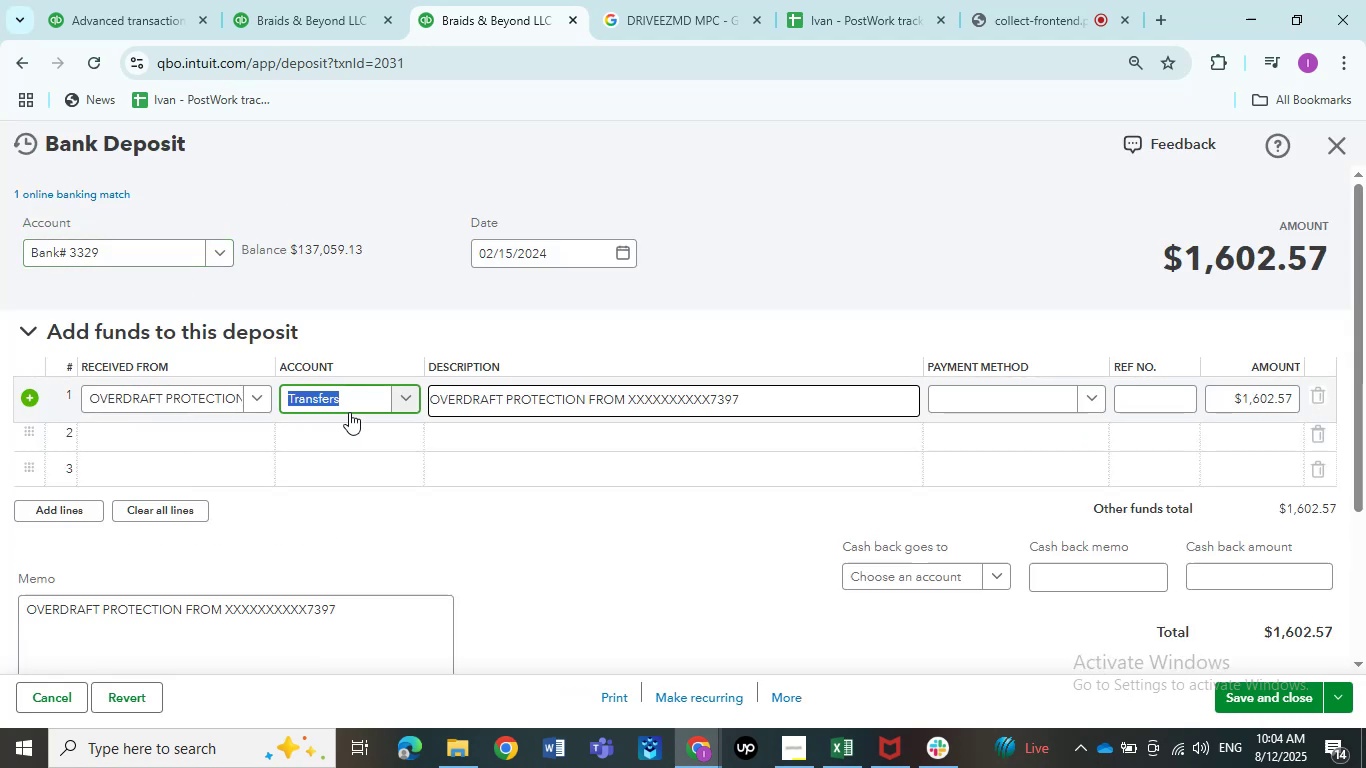 
left_click([349, 412])
 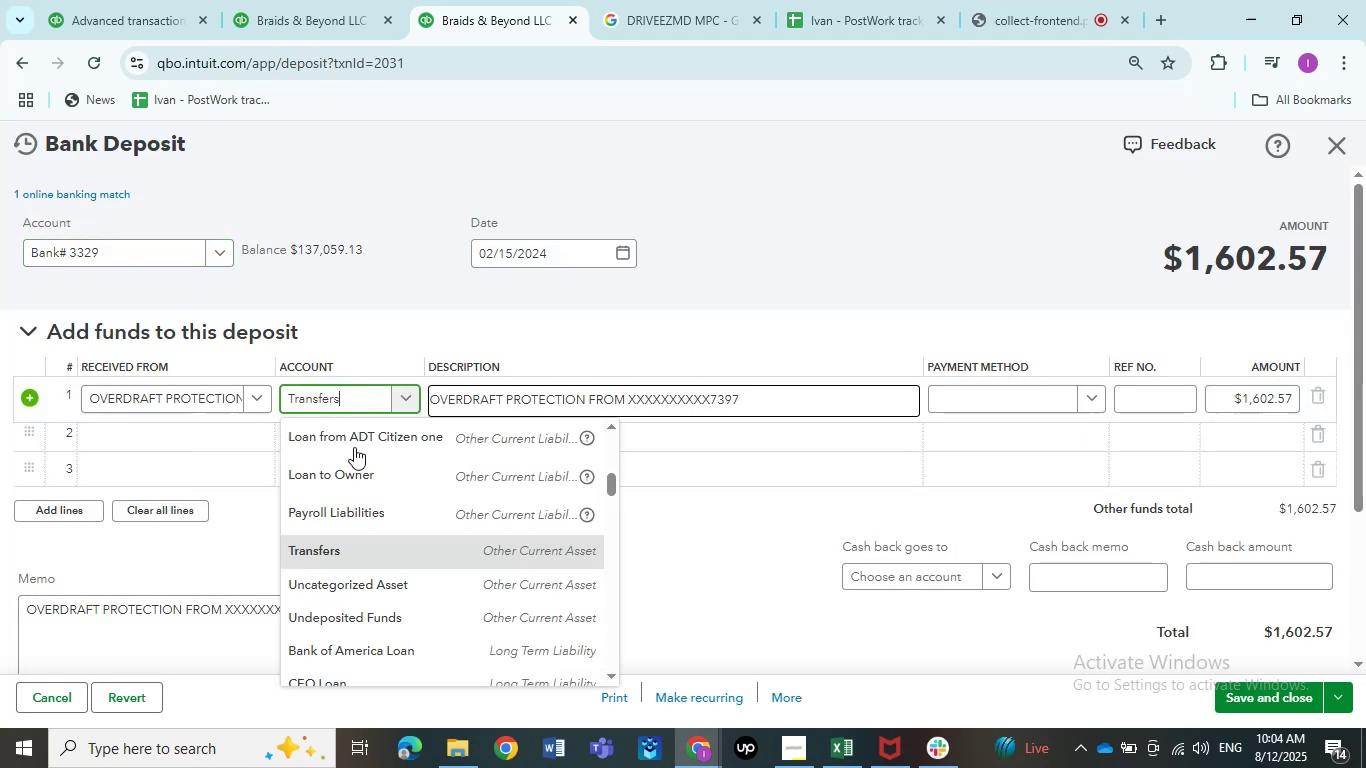 
scroll: coordinate [367, 482], scroll_direction: down, amount: 24.0
 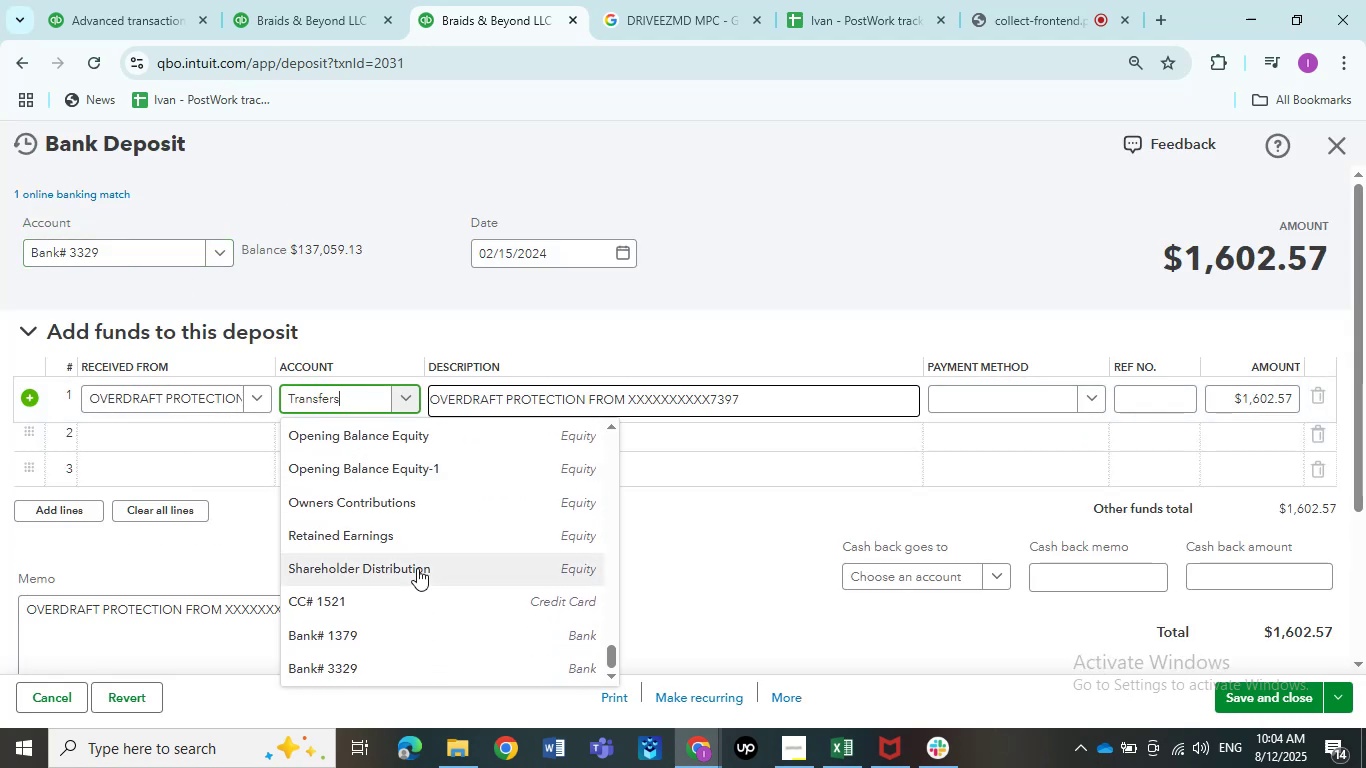 
left_click([414, 566])
 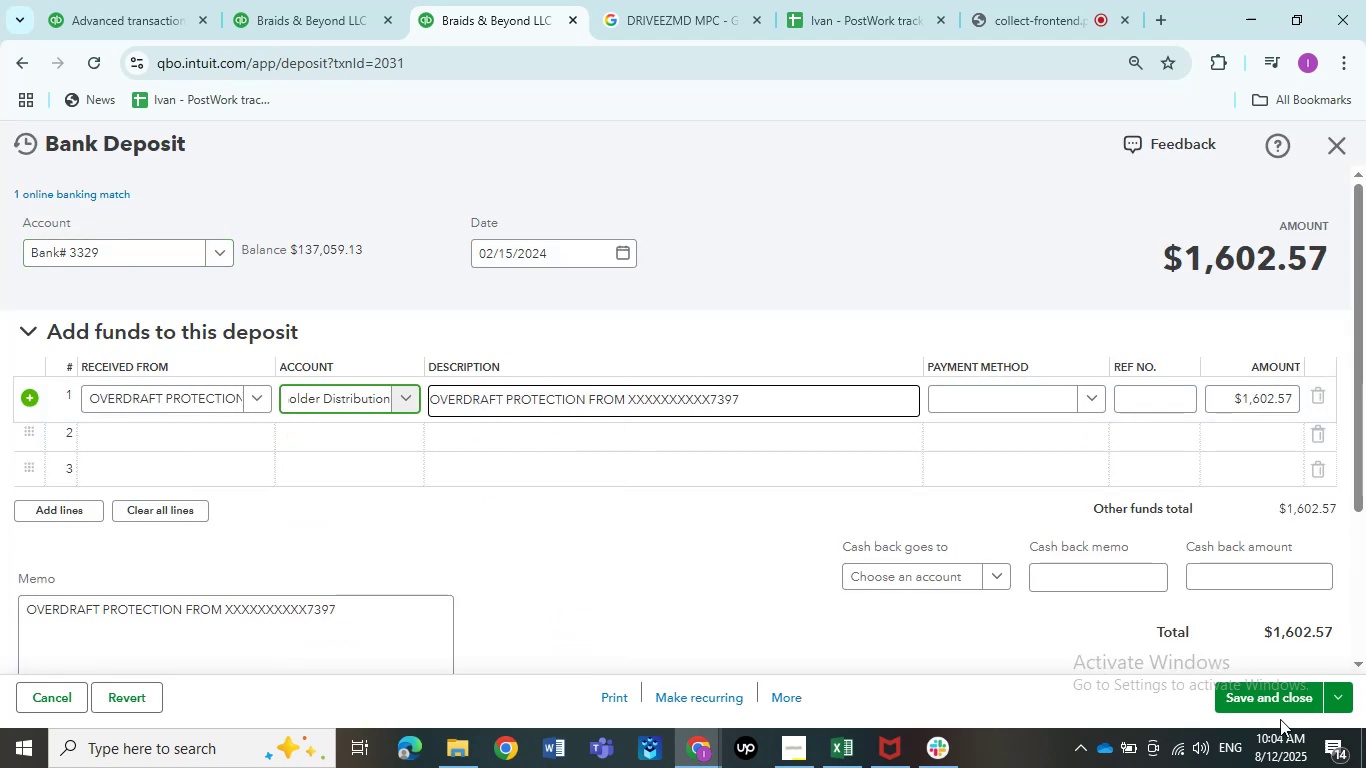 
left_click([1272, 708])
 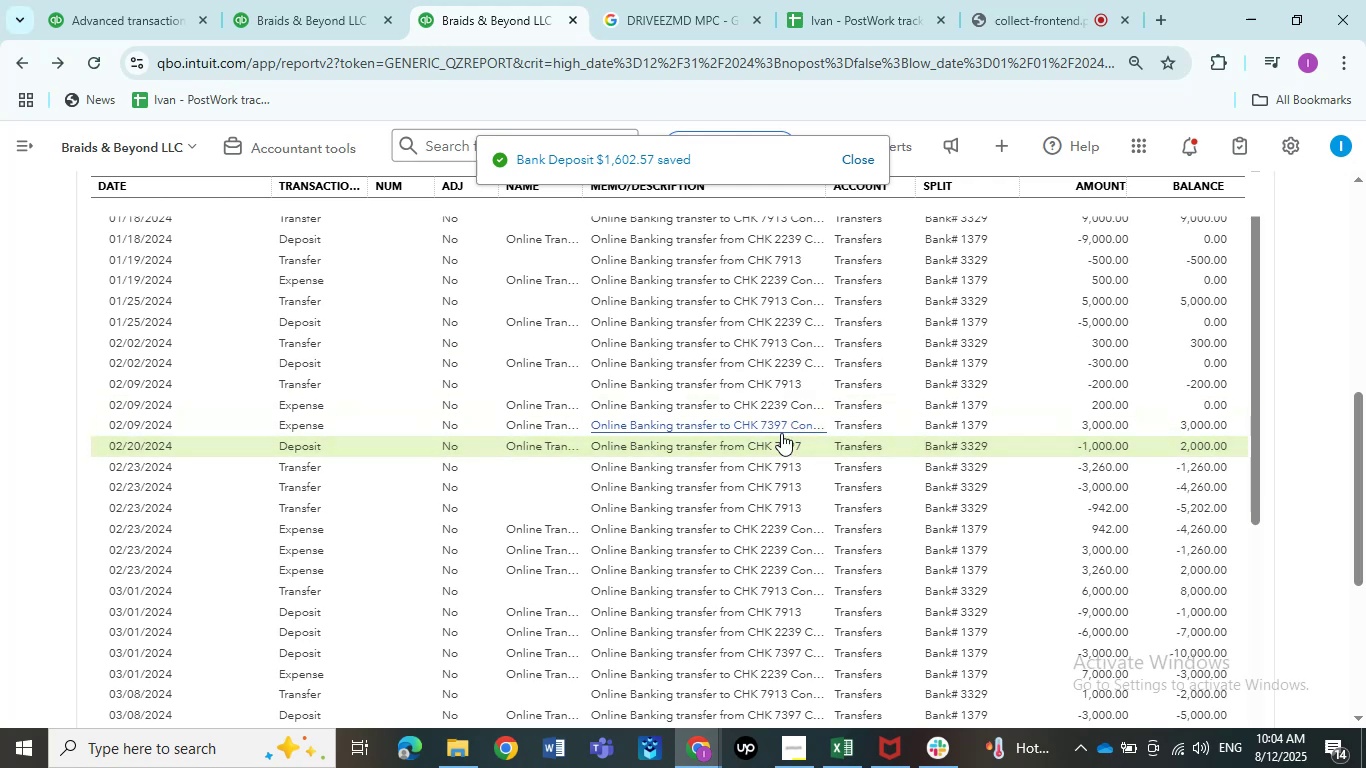 
wait(5.38)
 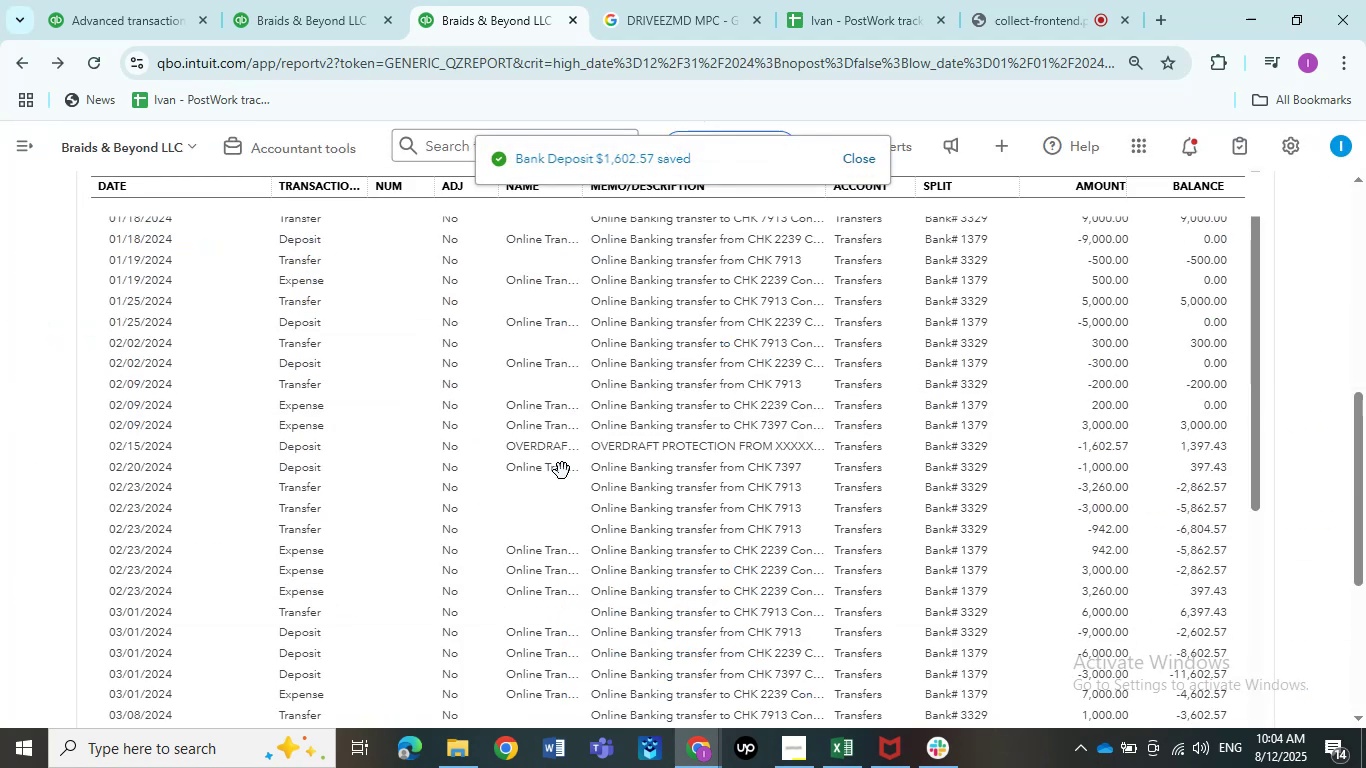 
scroll: coordinate [808, 445], scroll_direction: down, amount: 1.0
 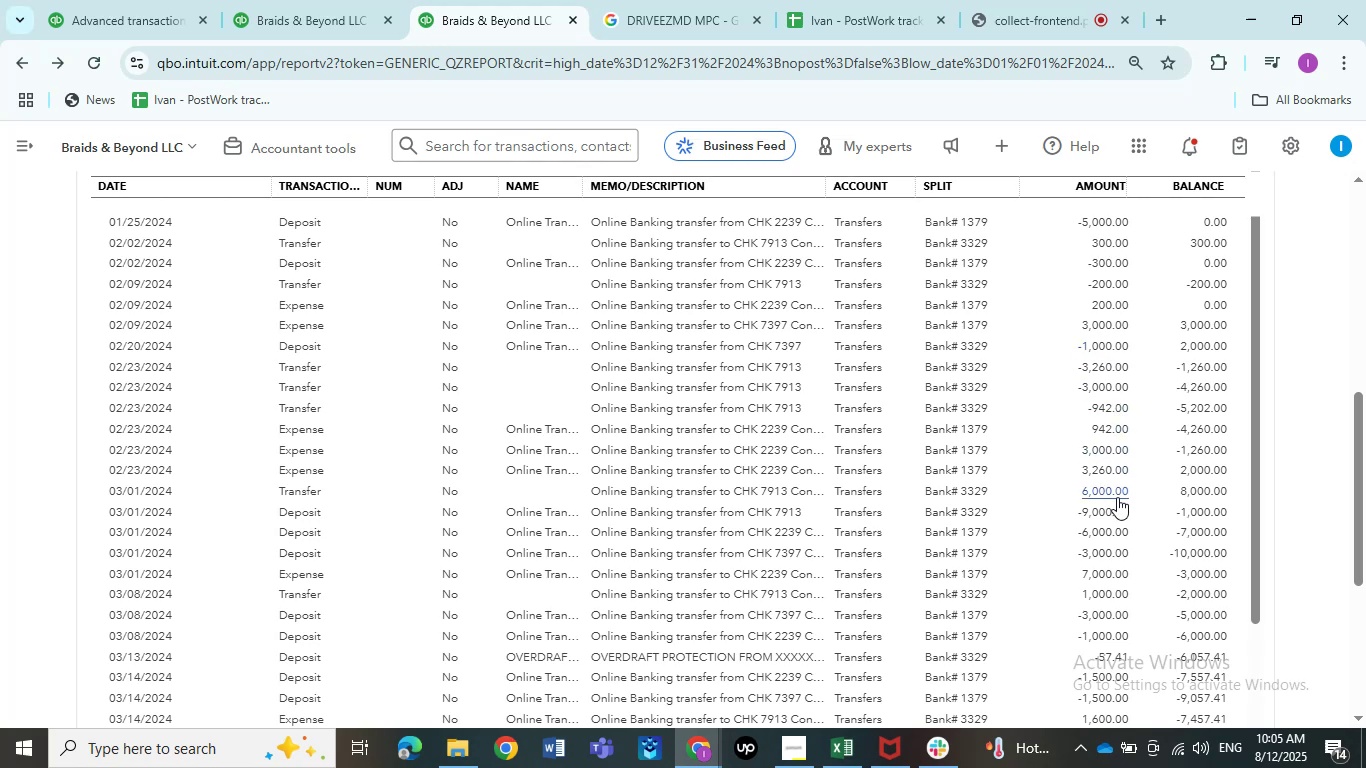 
wait(13.76)
 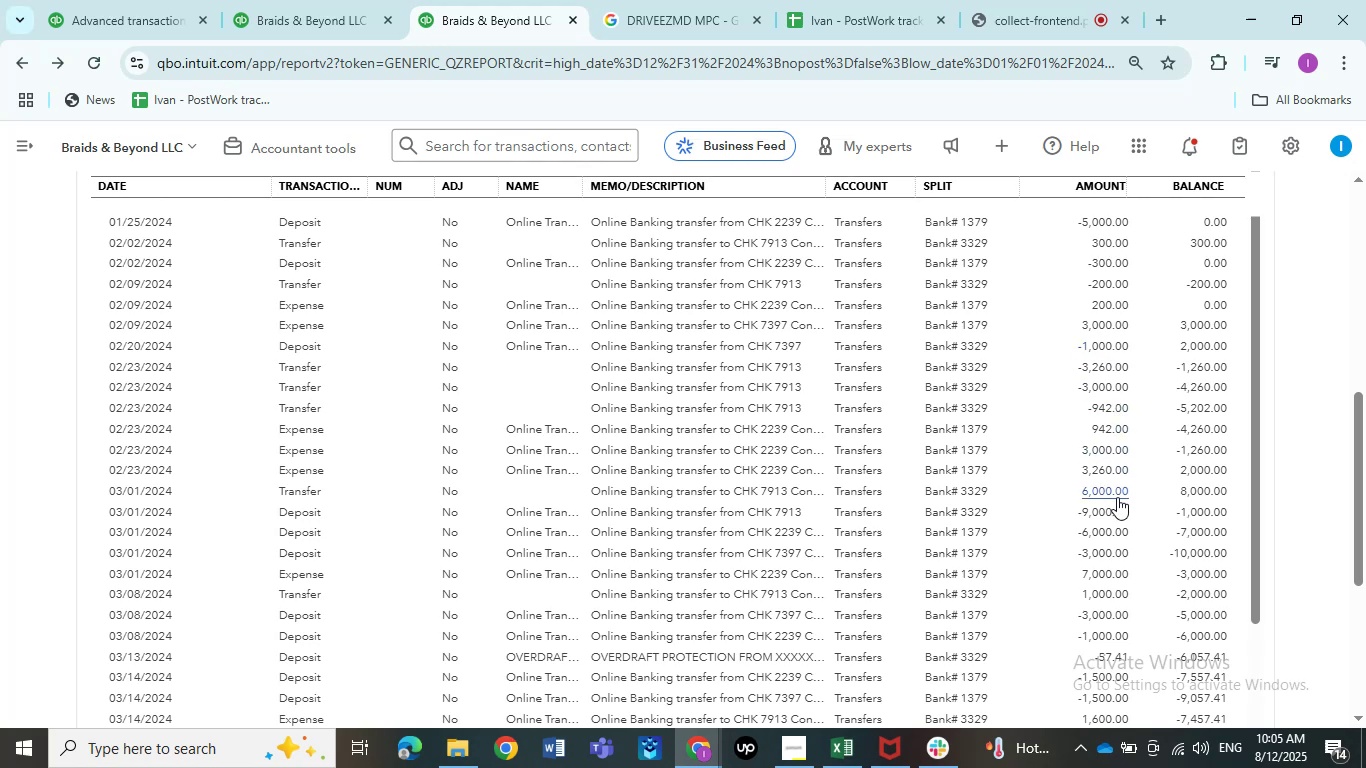 
left_click([1116, 330])
 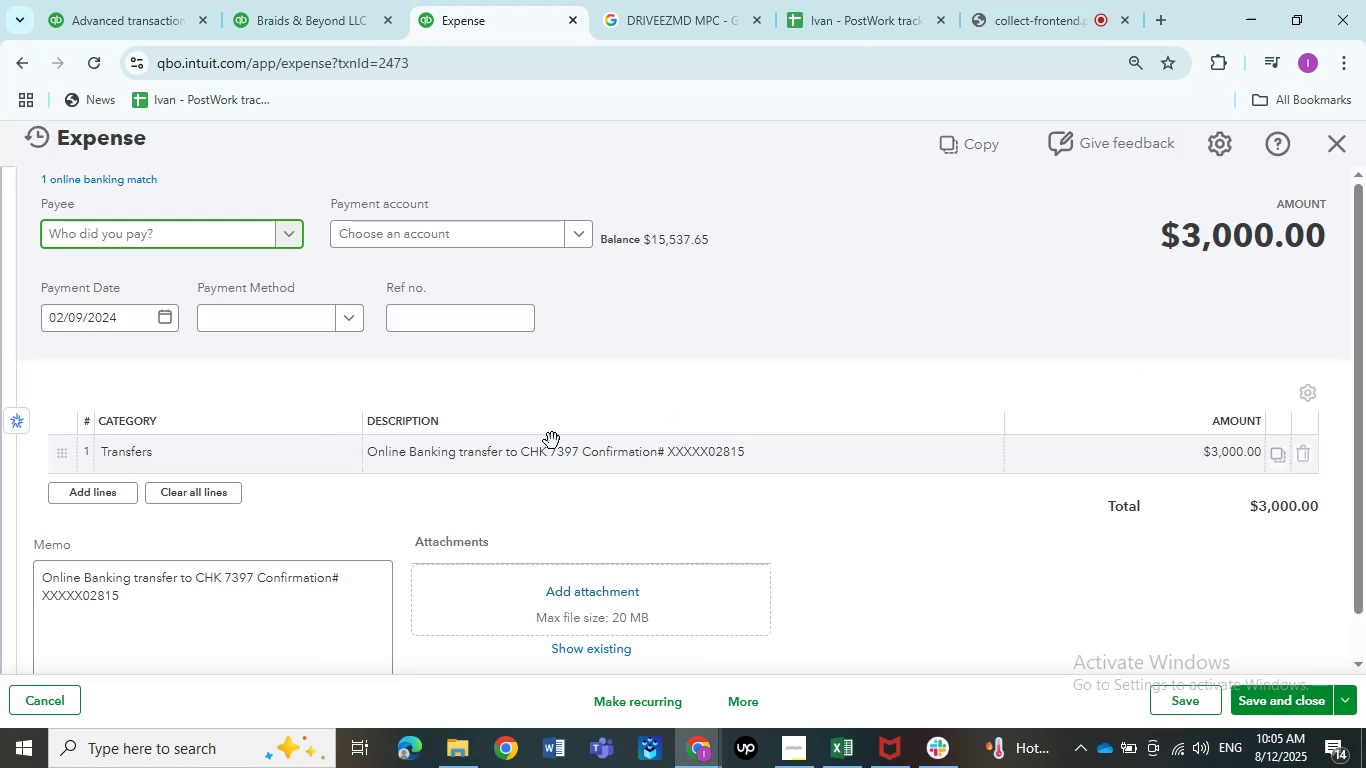 
left_click([255, 471])
 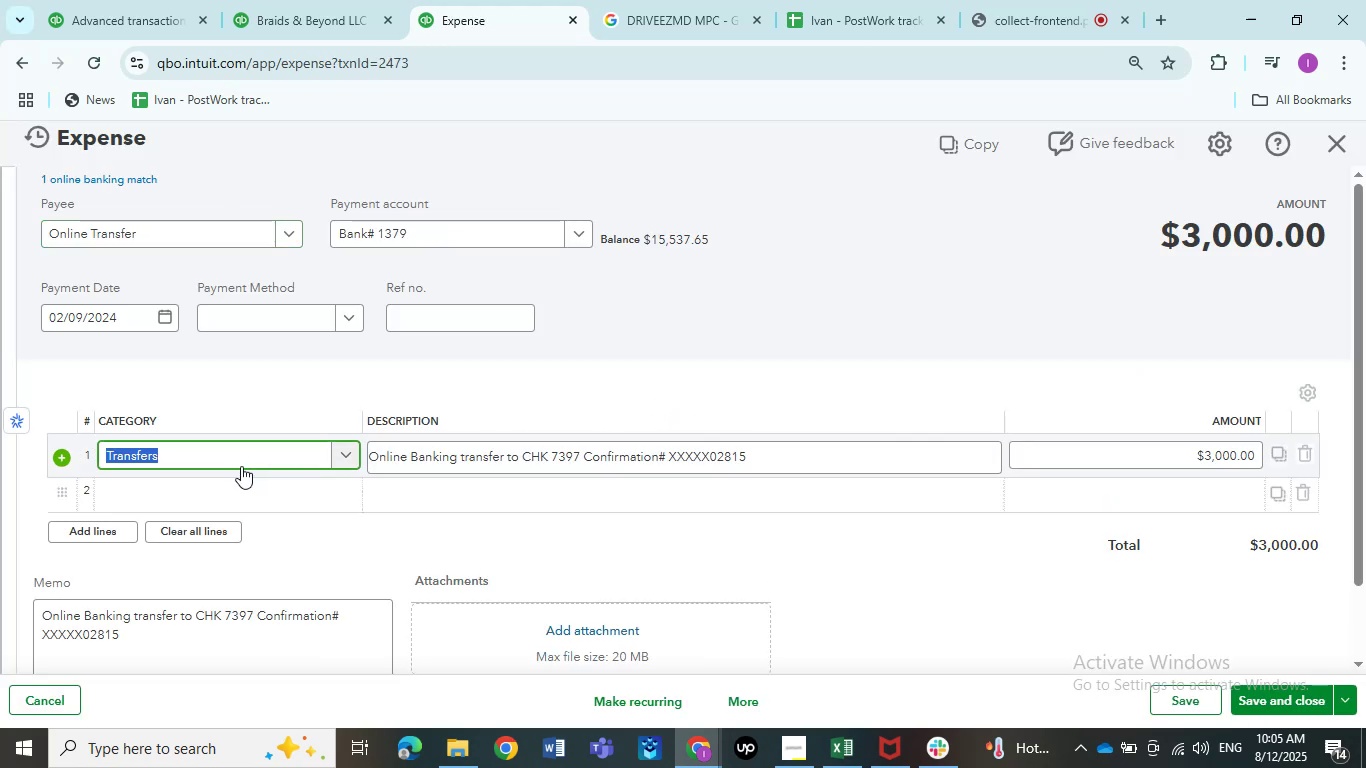 
left_click([241, 466])
 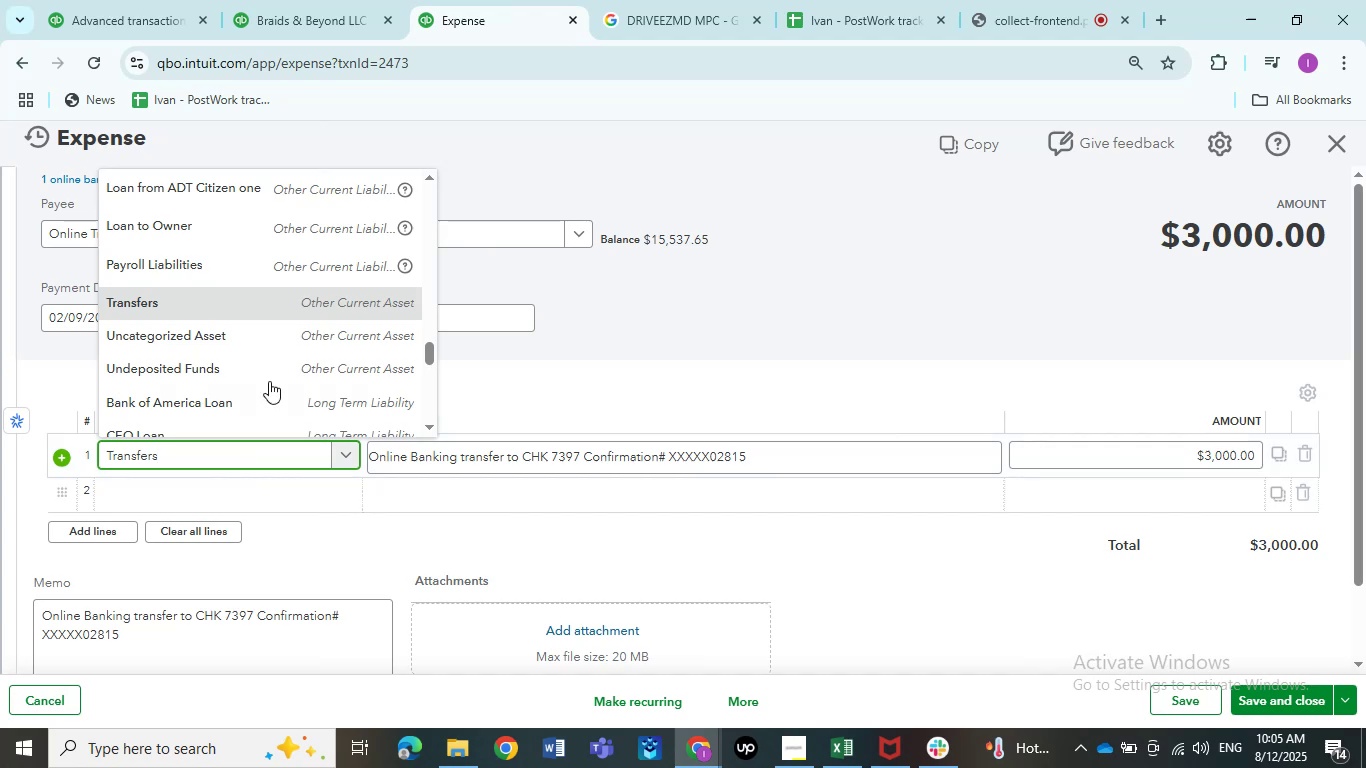 
scroll: coordinate [270, 370], scroll_direction: down, amount: 6.0
 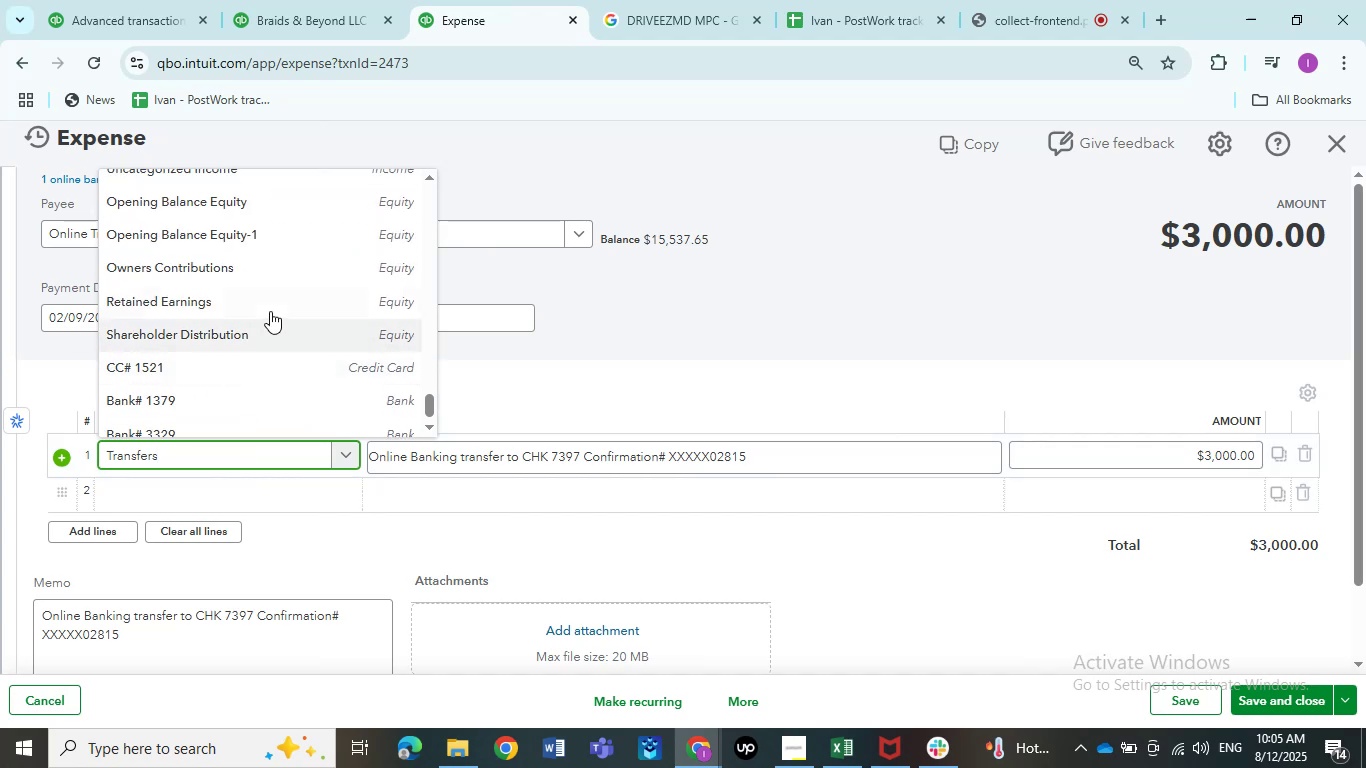 
left_click([274, 333])
 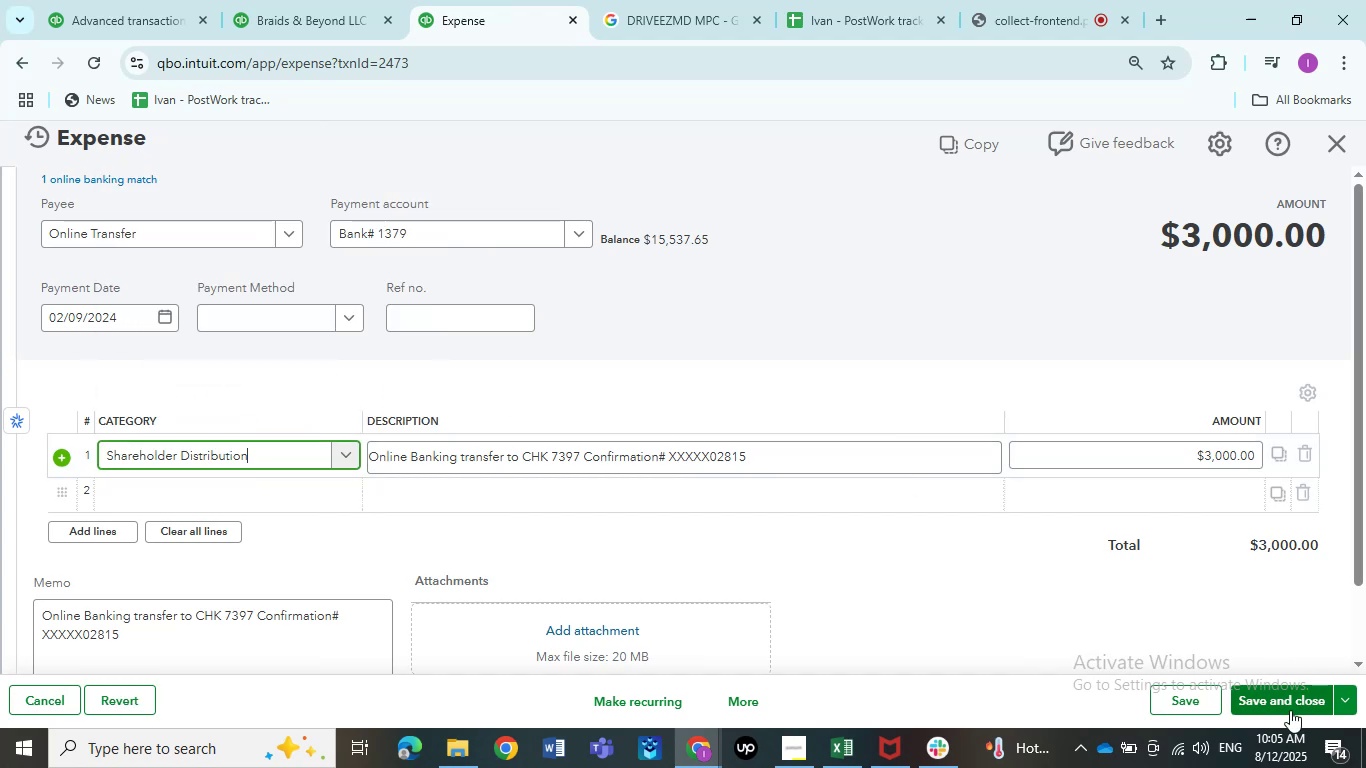 
left_click([1287, 711])
 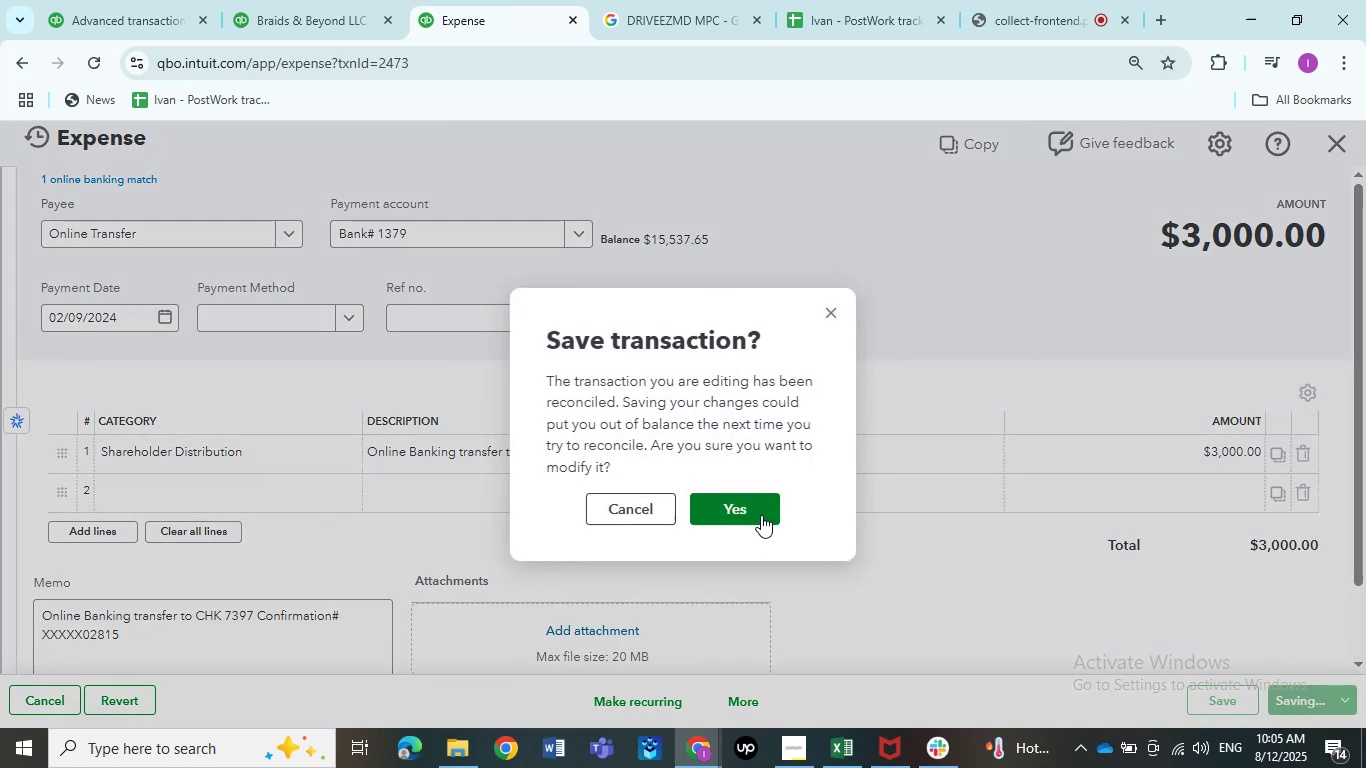 
left_click([742, 507])
 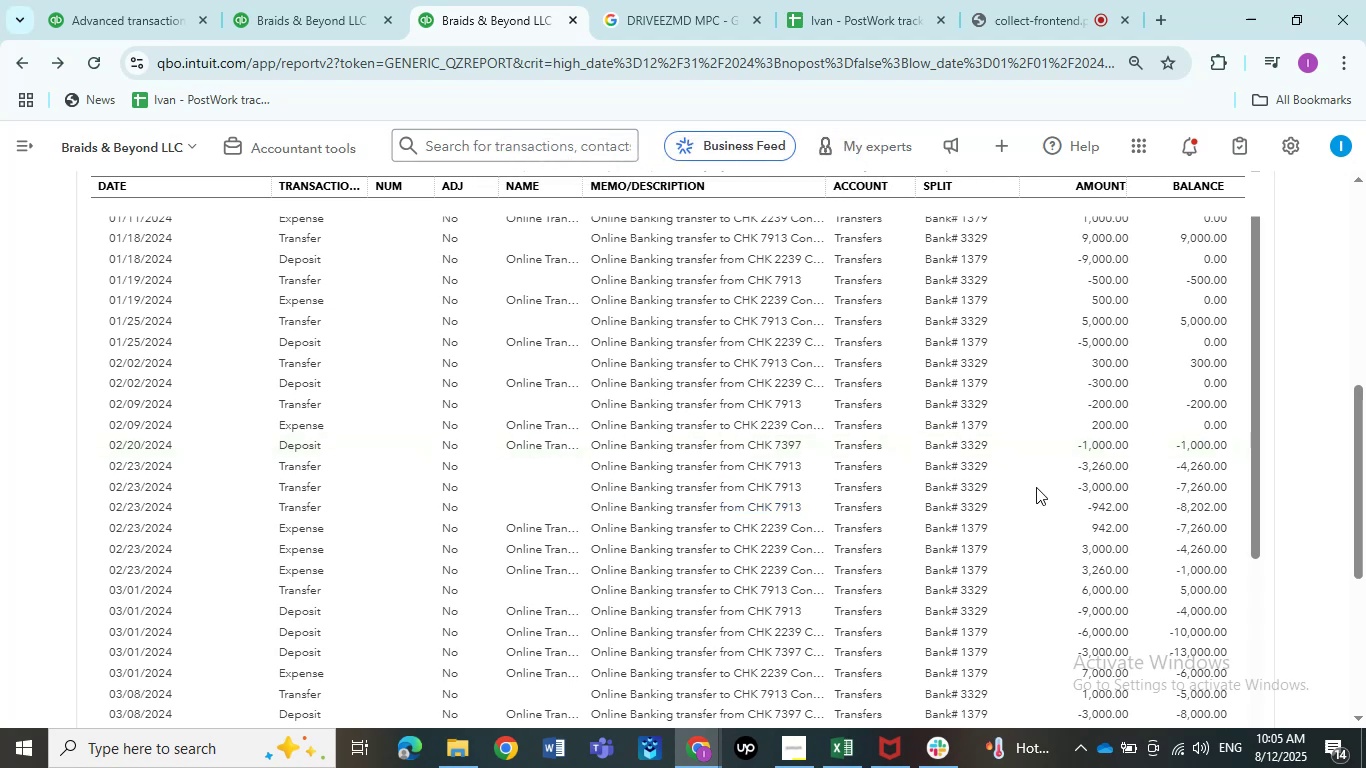 
wait(12.62)
 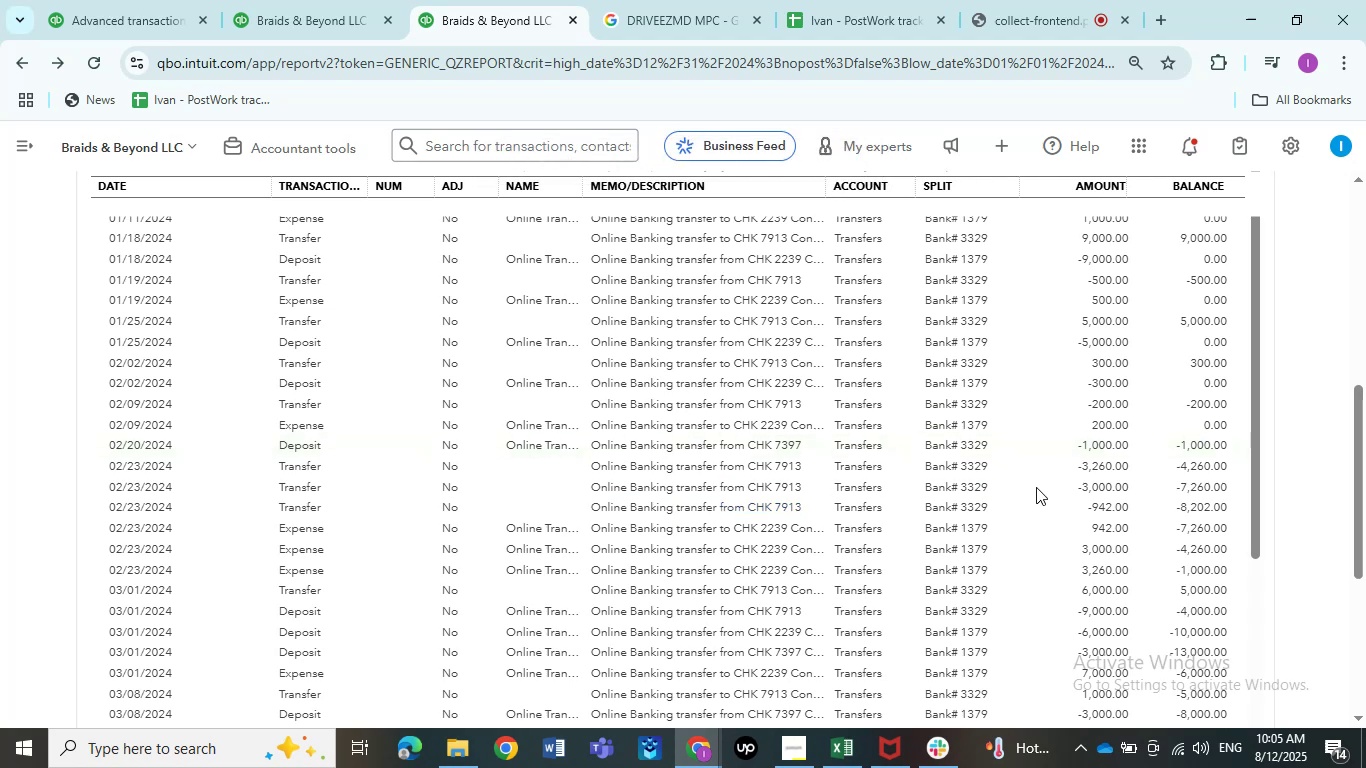 
left_click([747, 444])
 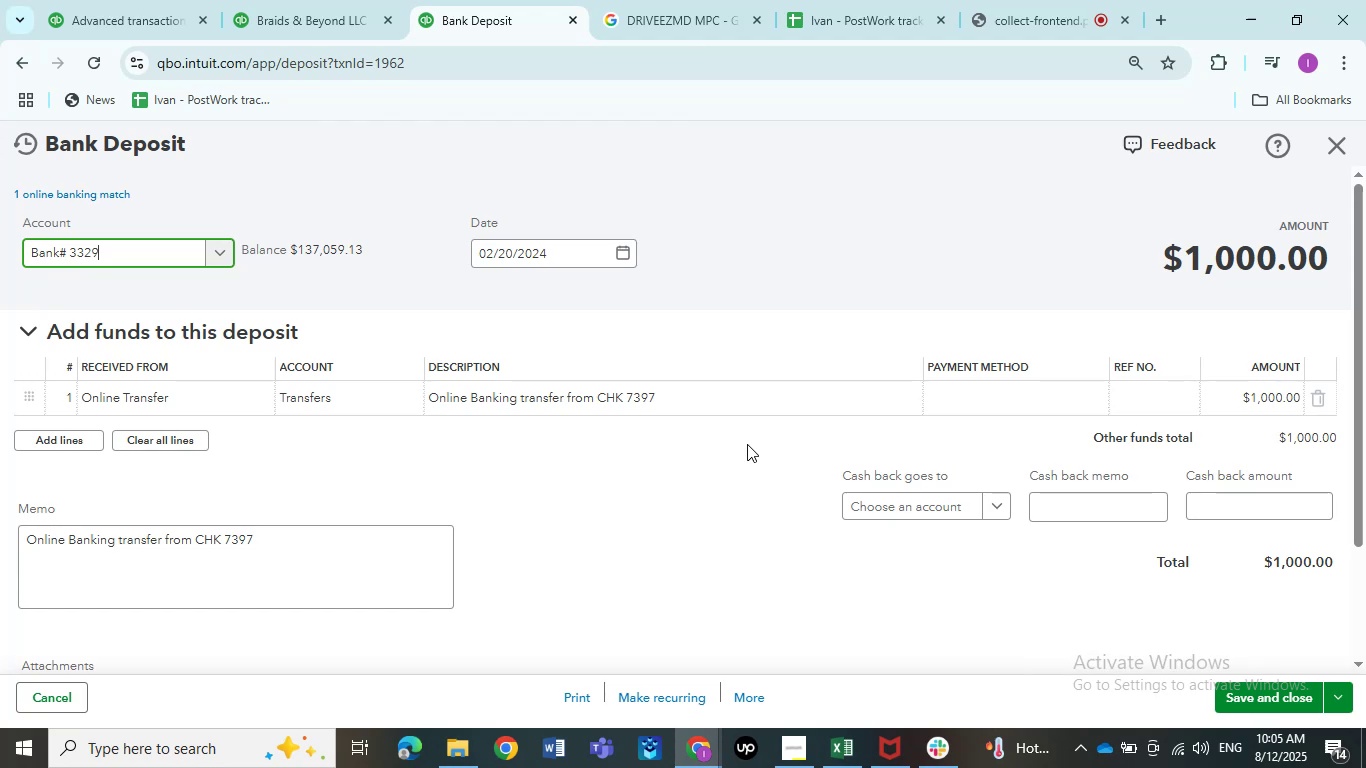 
left_click([311, 399])
 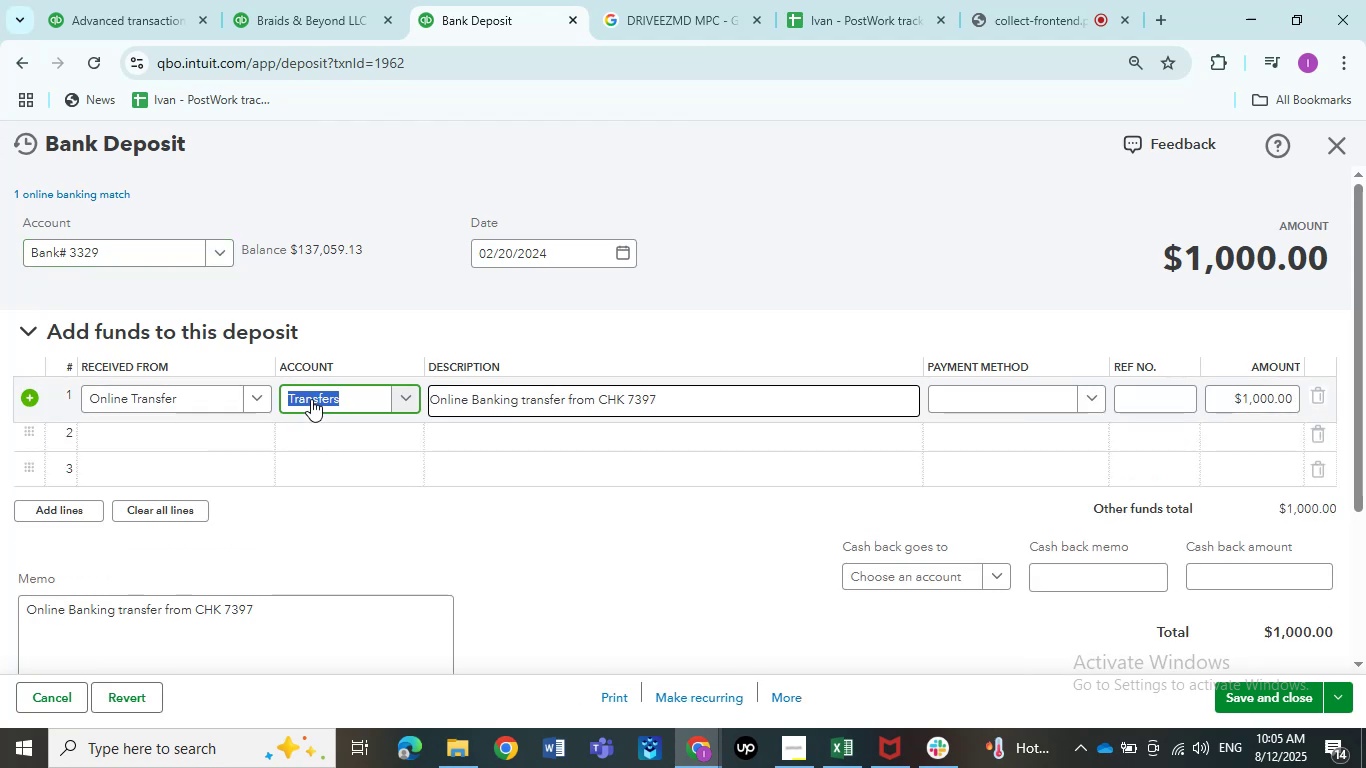 
type(share)
 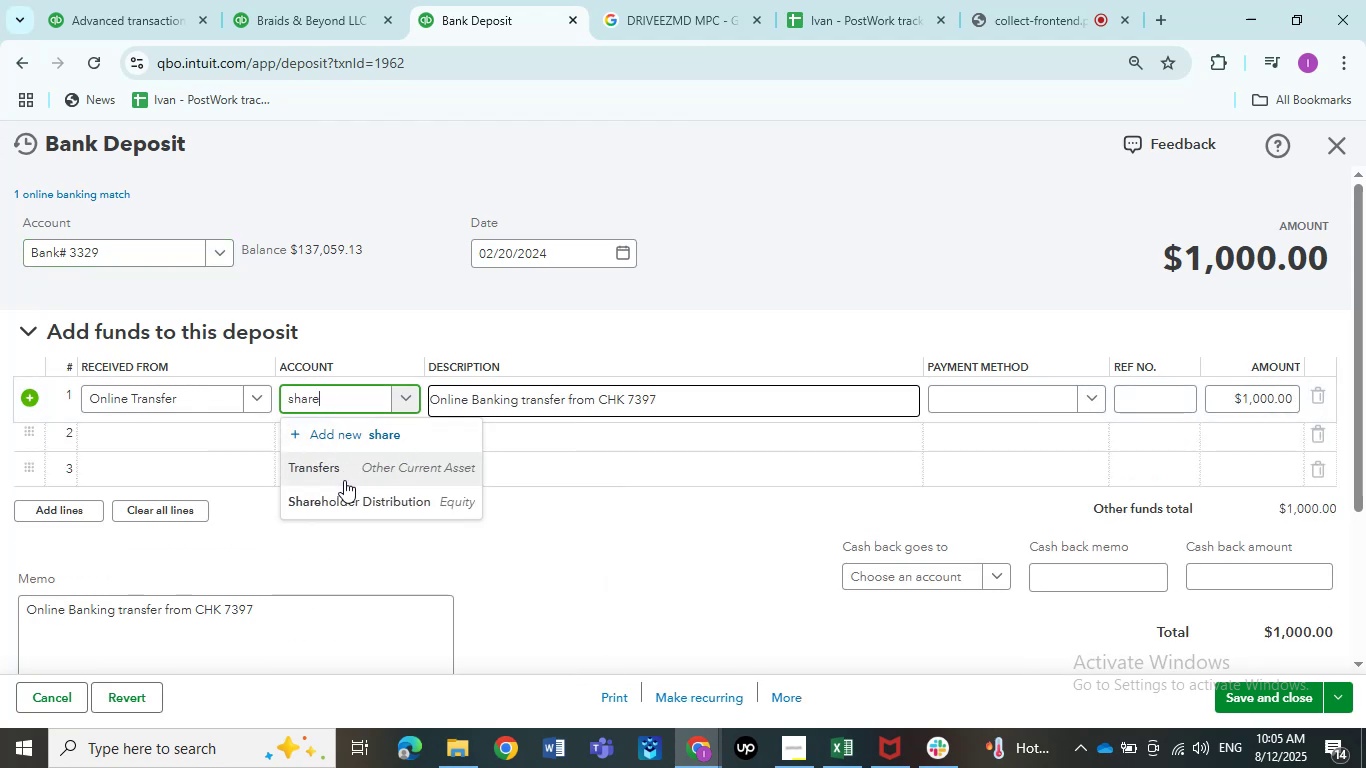 
left_click([343, 500])
 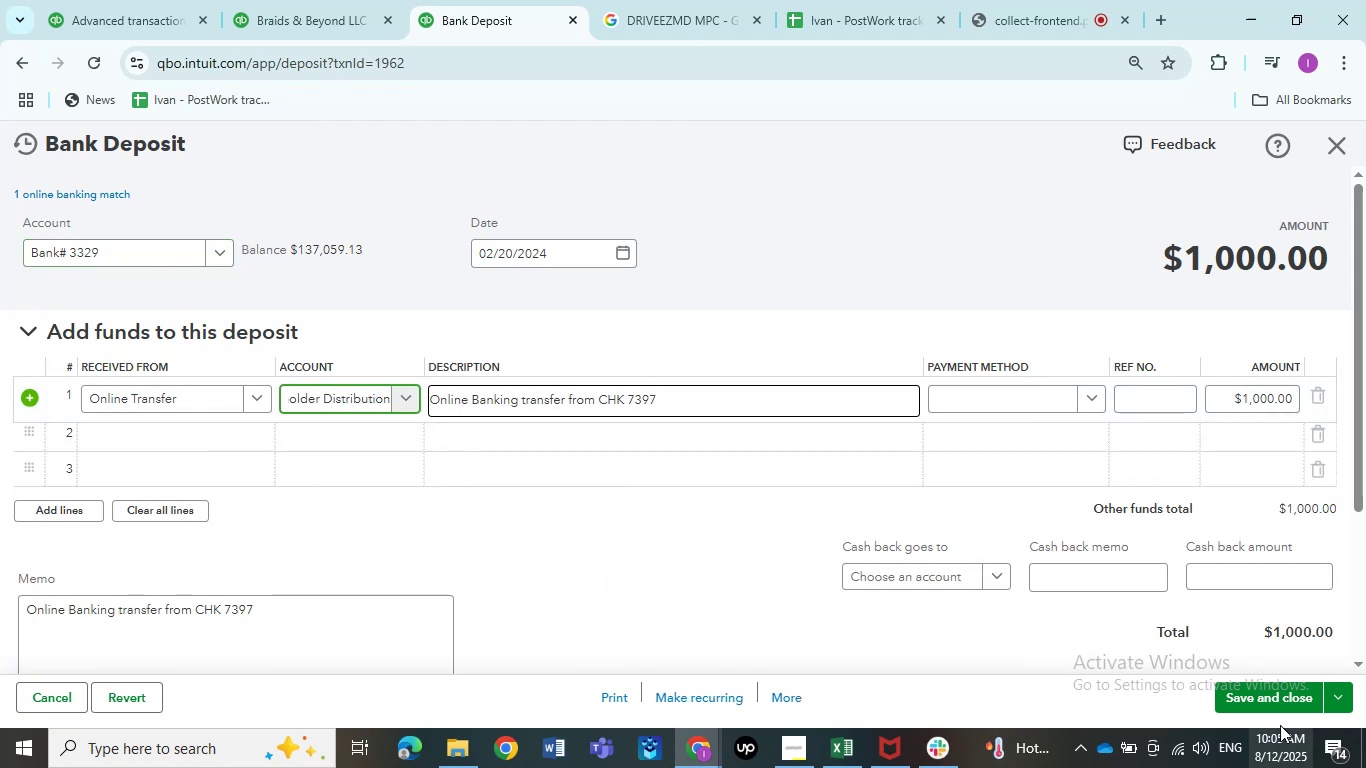 
left_click([1280, 709])
 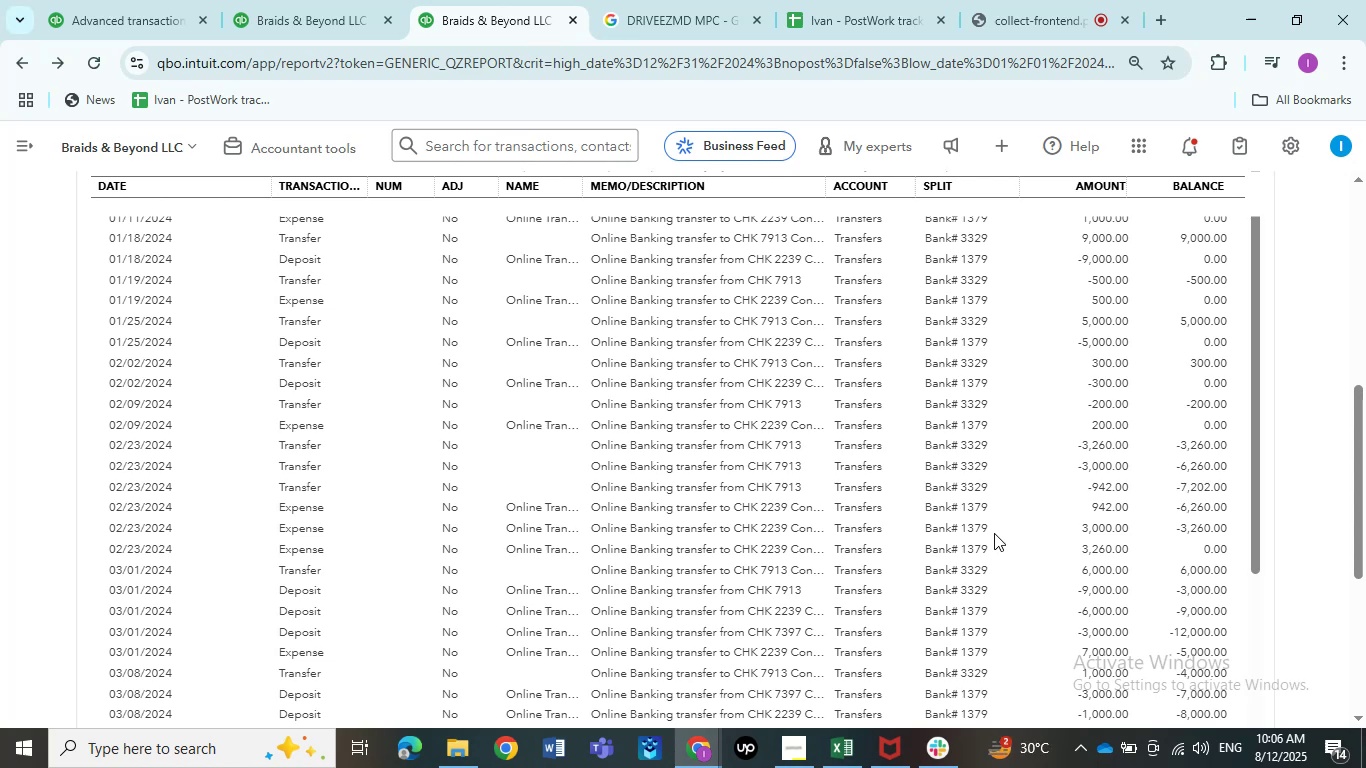 
wait(22.68)
 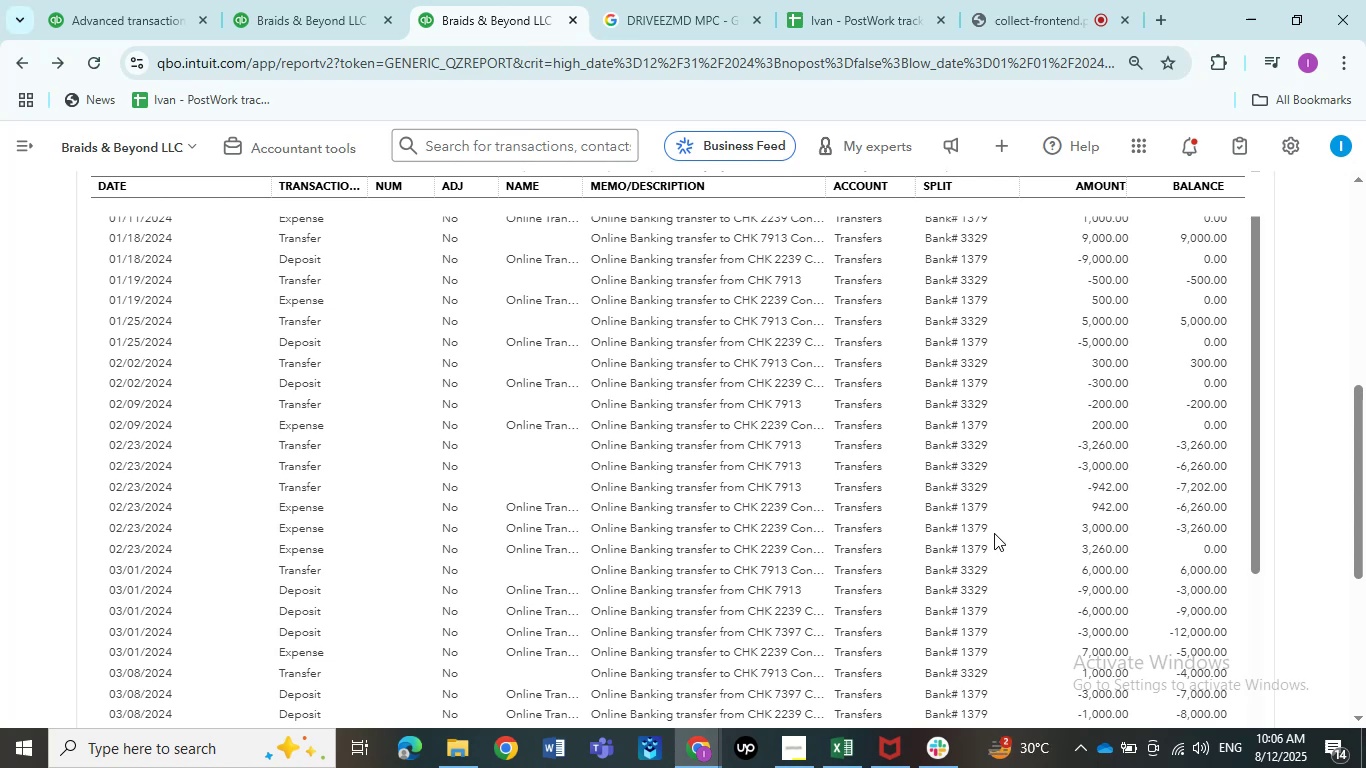 
left_click([1110, 444])
 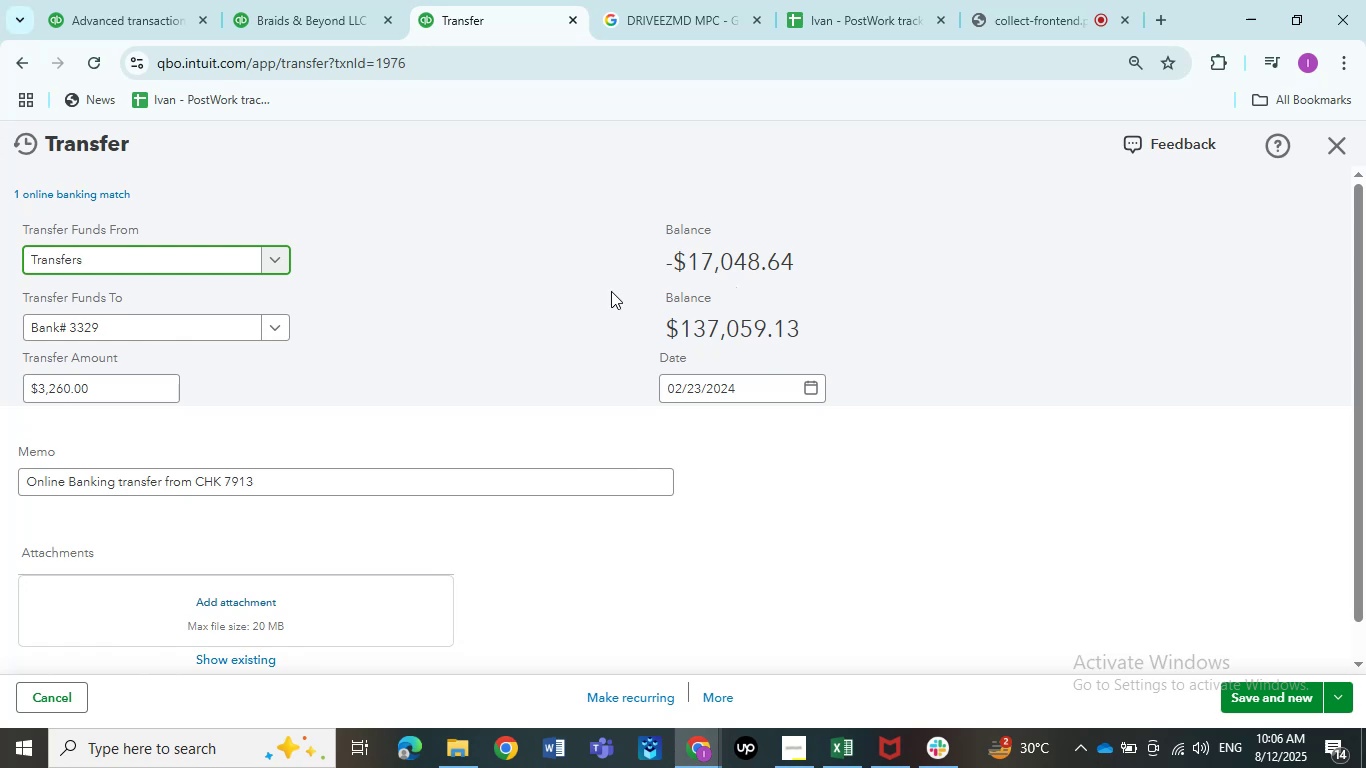 
wait(28.71)
 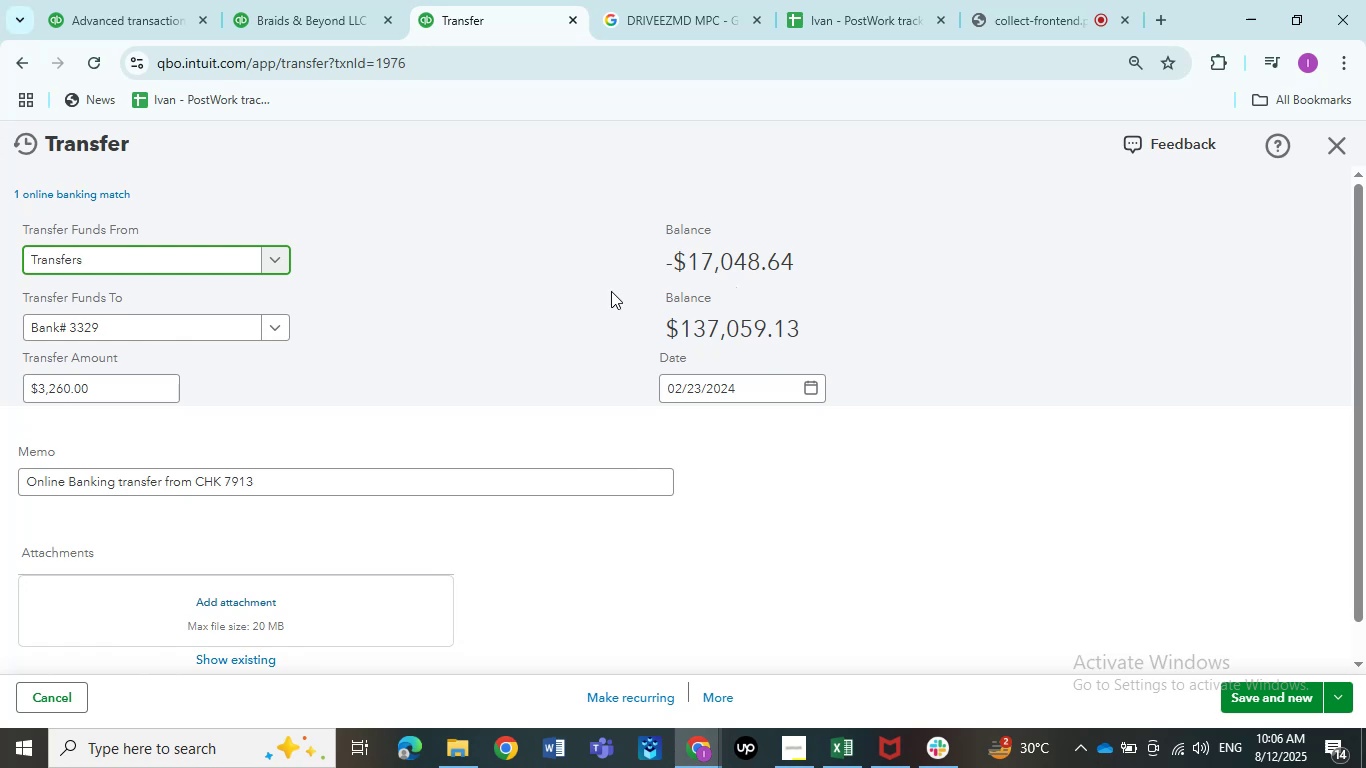 
scroll: coordinate [916, 269], scroll_direction: down, amount: 3.0
 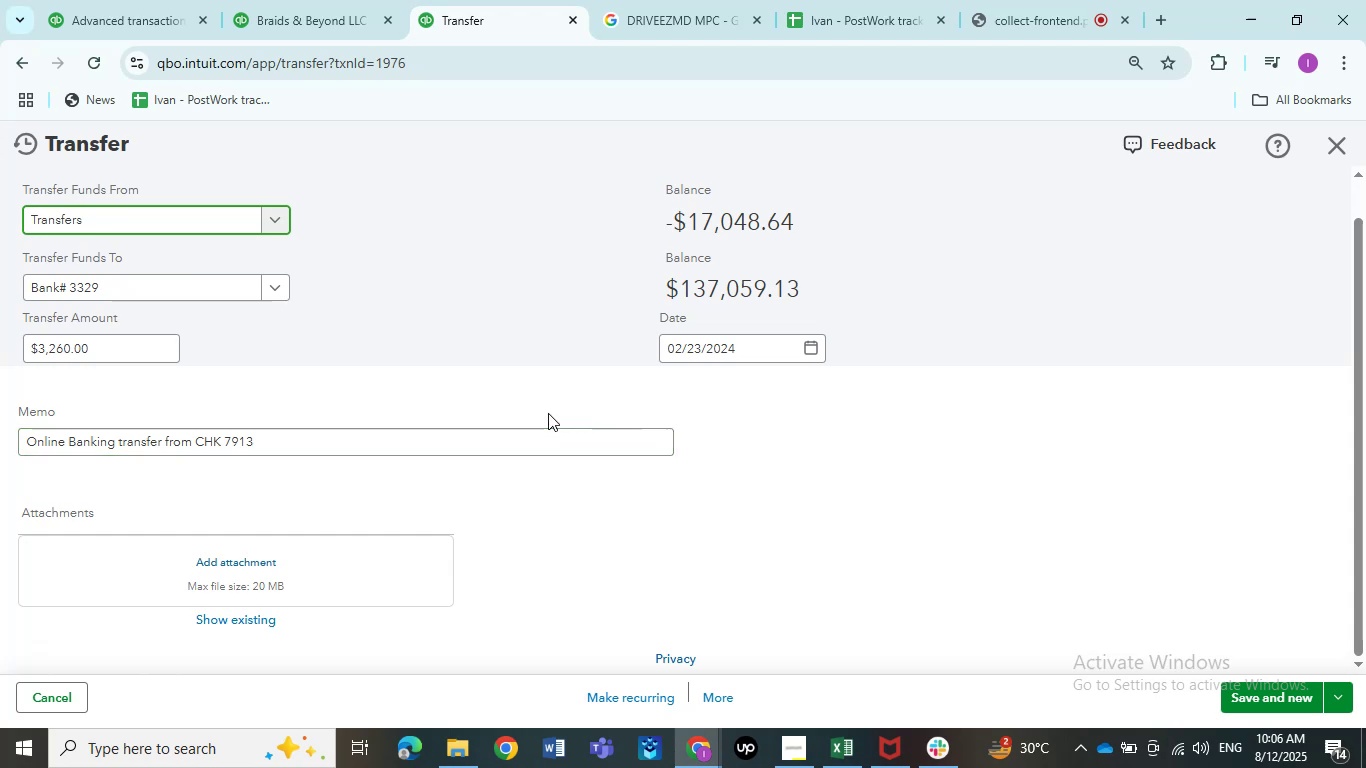 
scroll: coordinate [548, 416], scroll_direction: up, amount: 1.0
 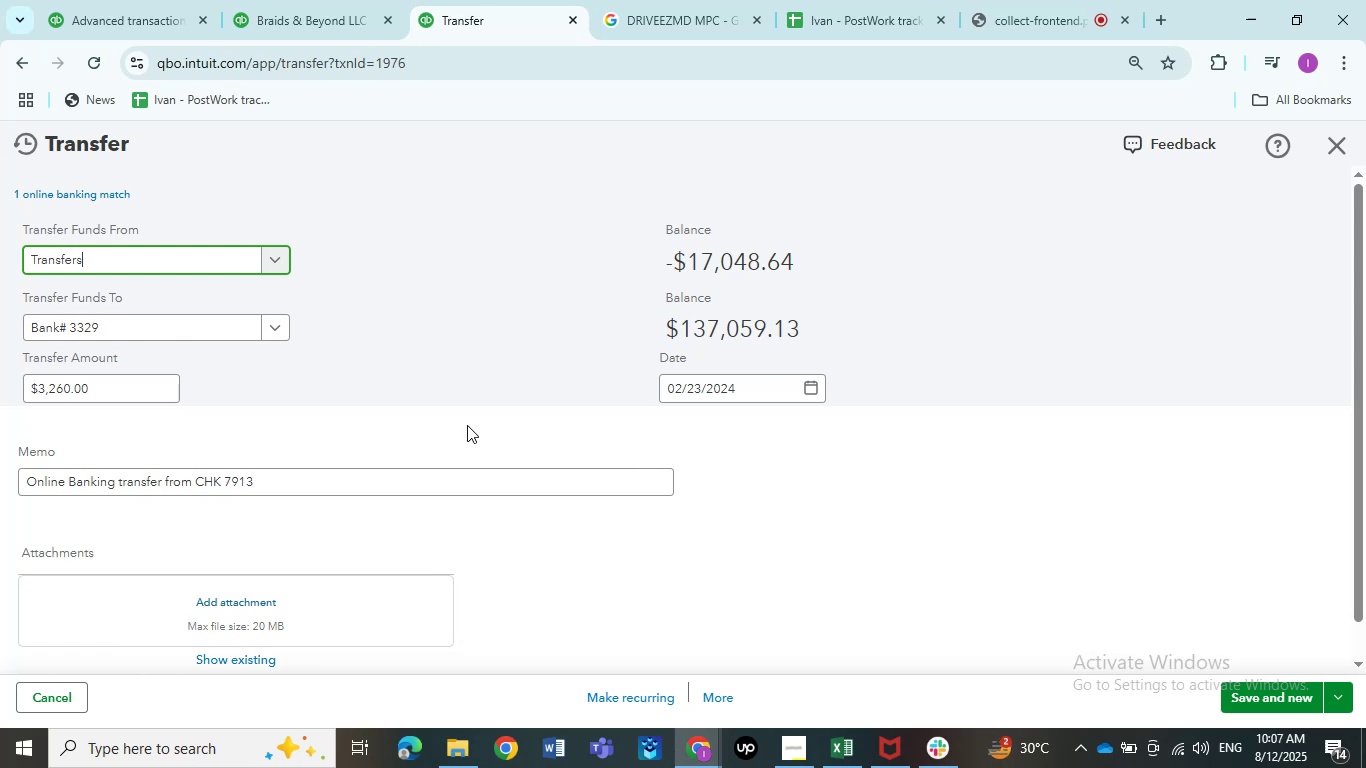 
wait(31.69)
 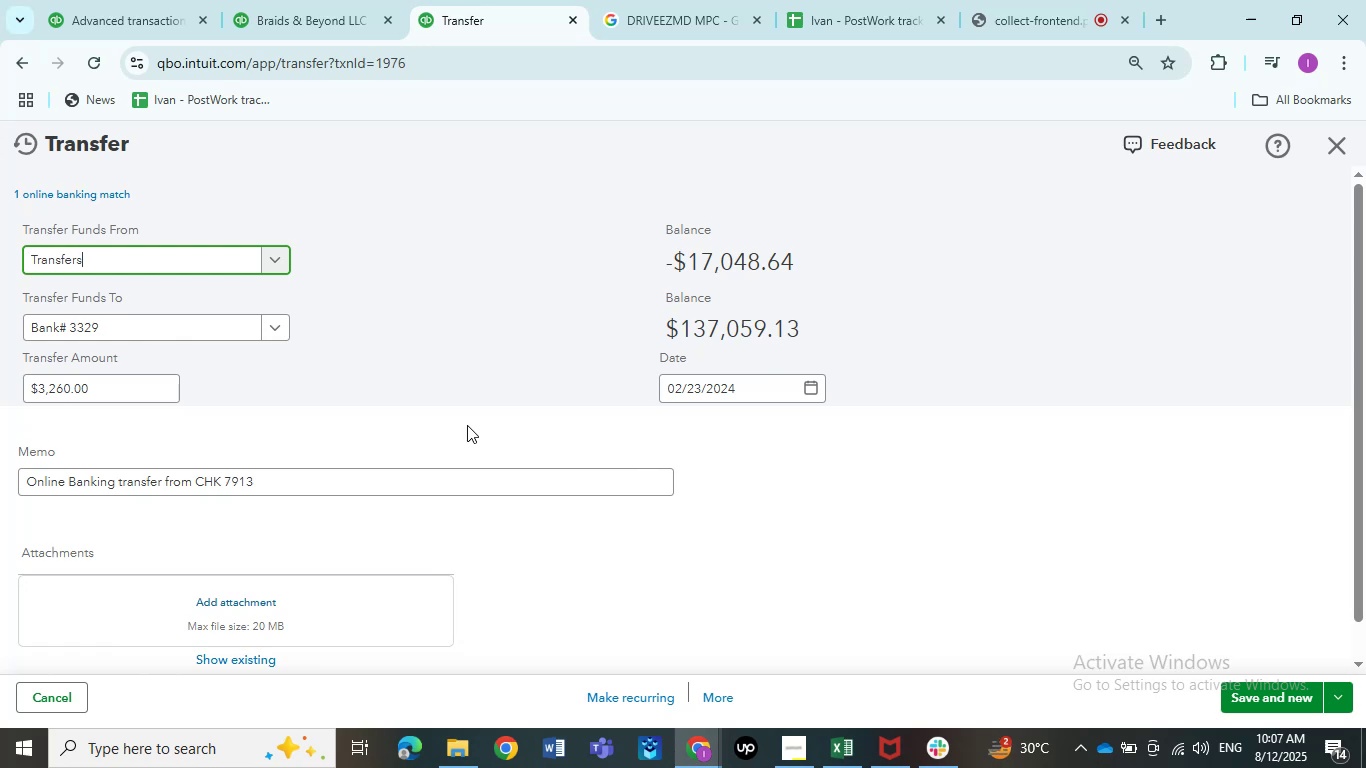 
scroll: coordinate [452, 400], scroll_direction: down, amount: 2.0
 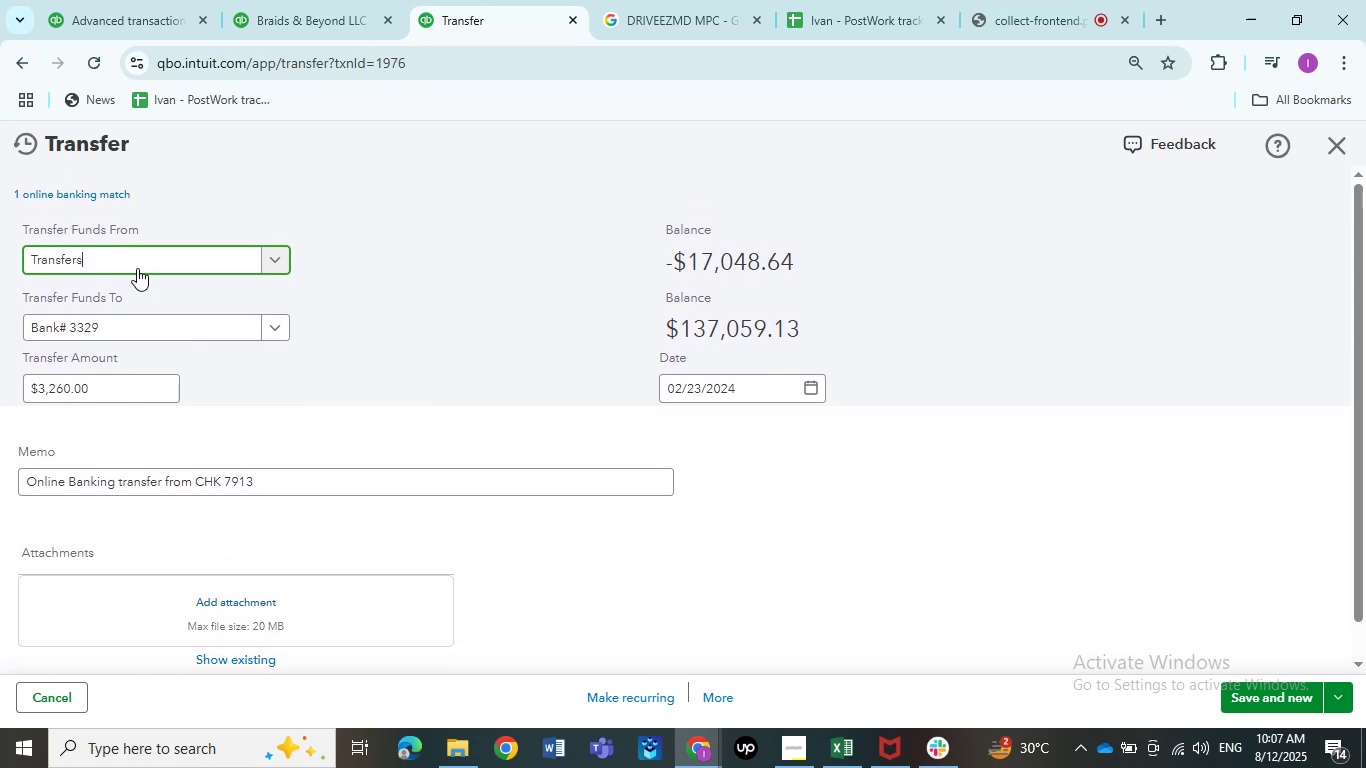 
left_click([137, 268])
 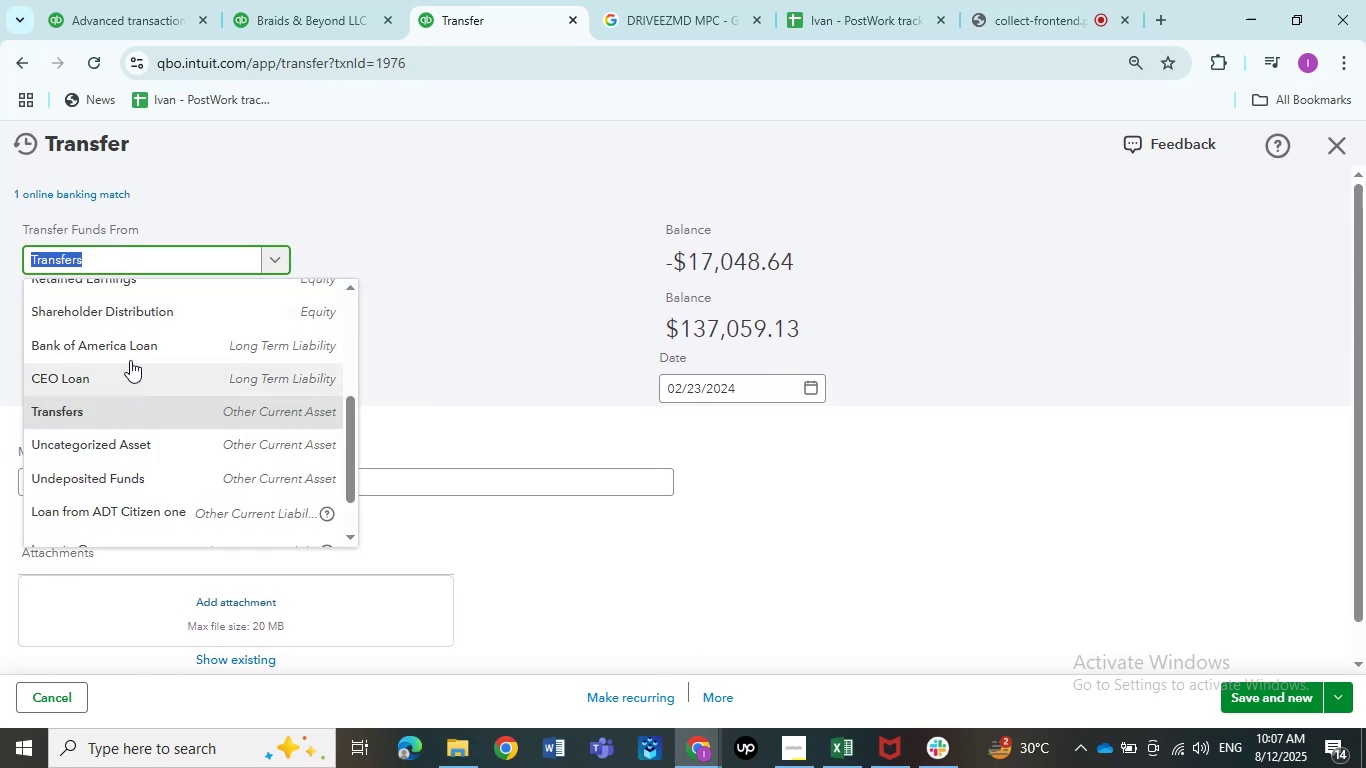 
left_click([119, 312])
 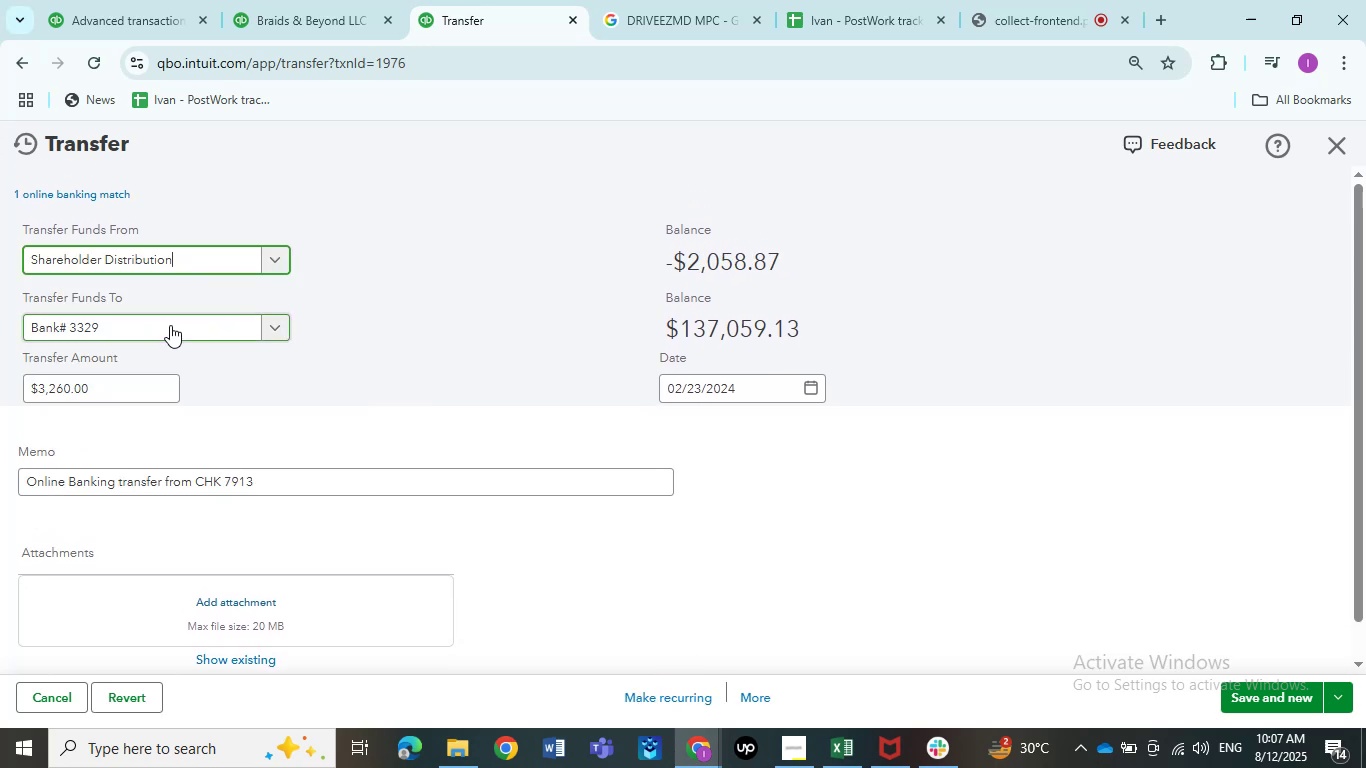 
wait(8.51)
 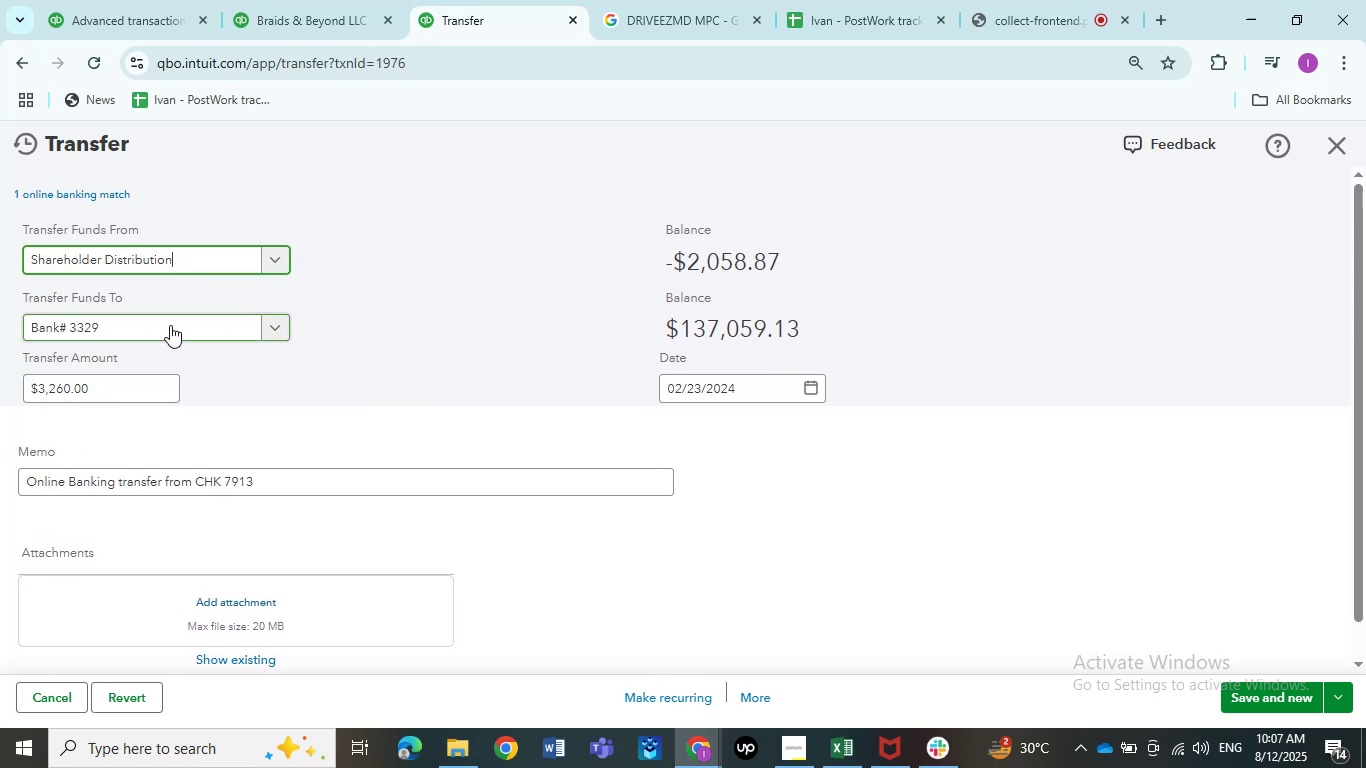 
left_click([132, 709])
 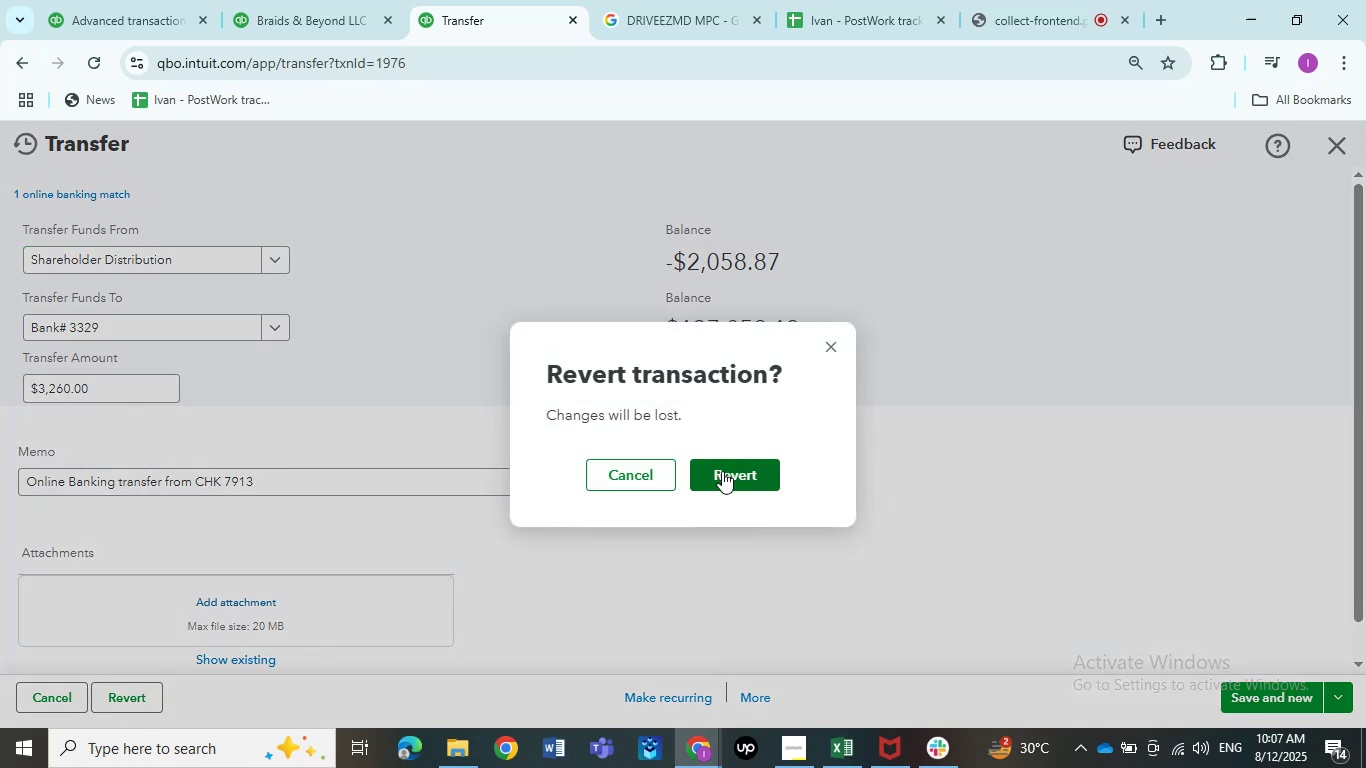 
left_click([722, 471])
 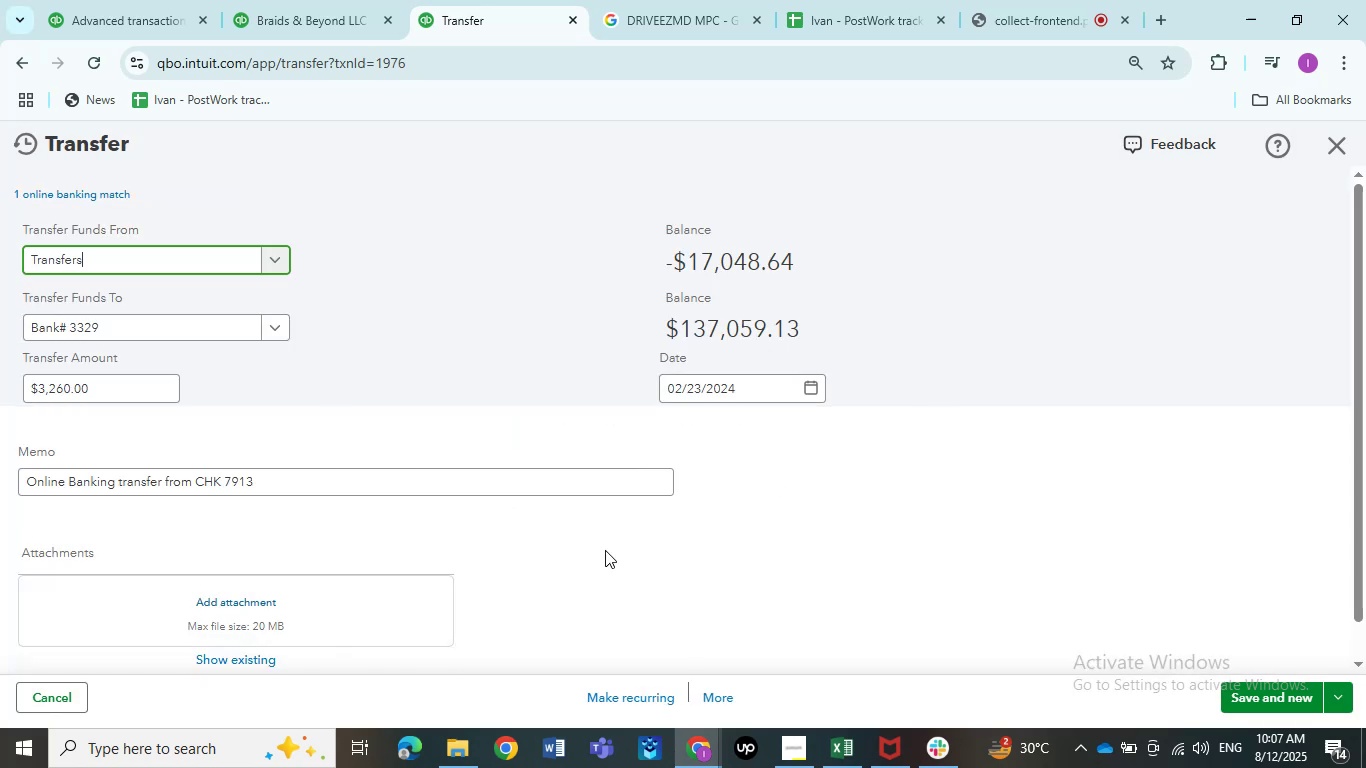 
scroll: coordinate [601, 551], scroll_direction: down, amount: 2.0
 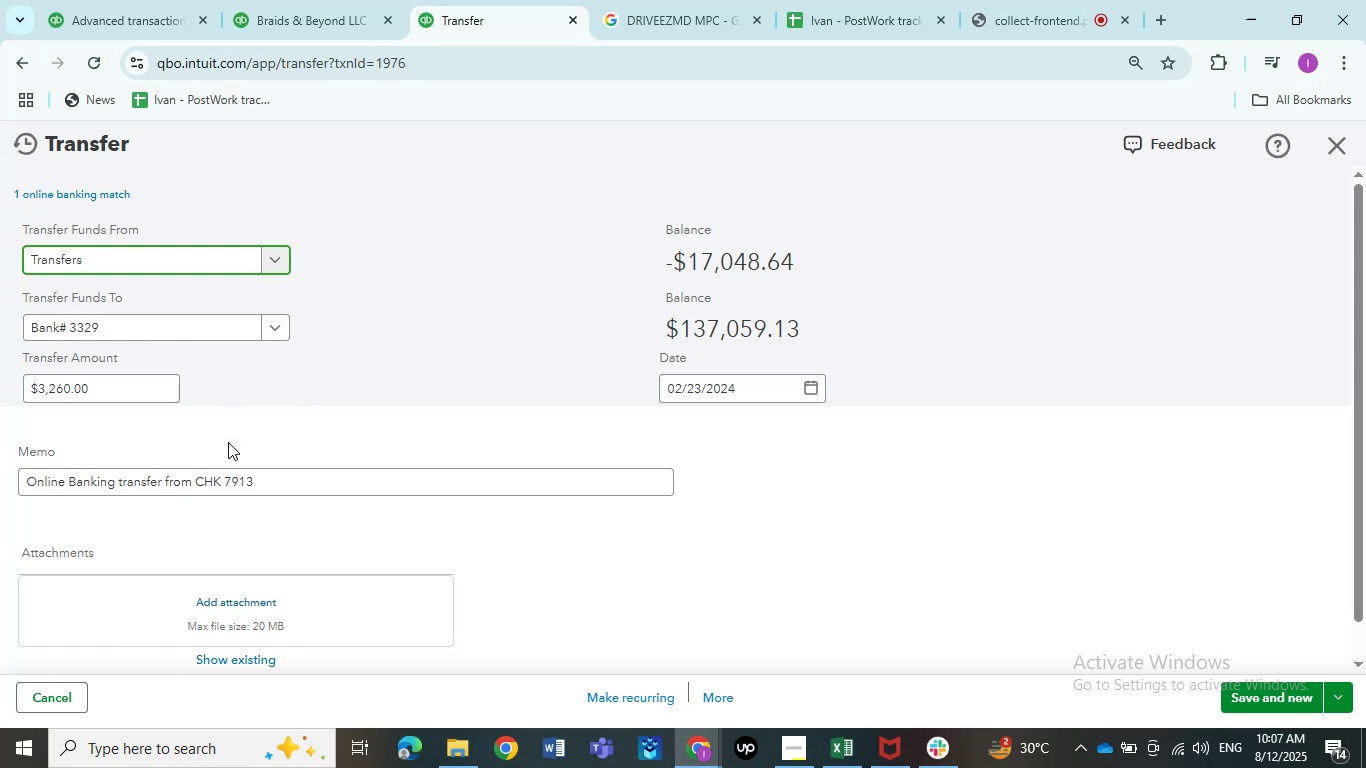 
left_click([182, 337])
 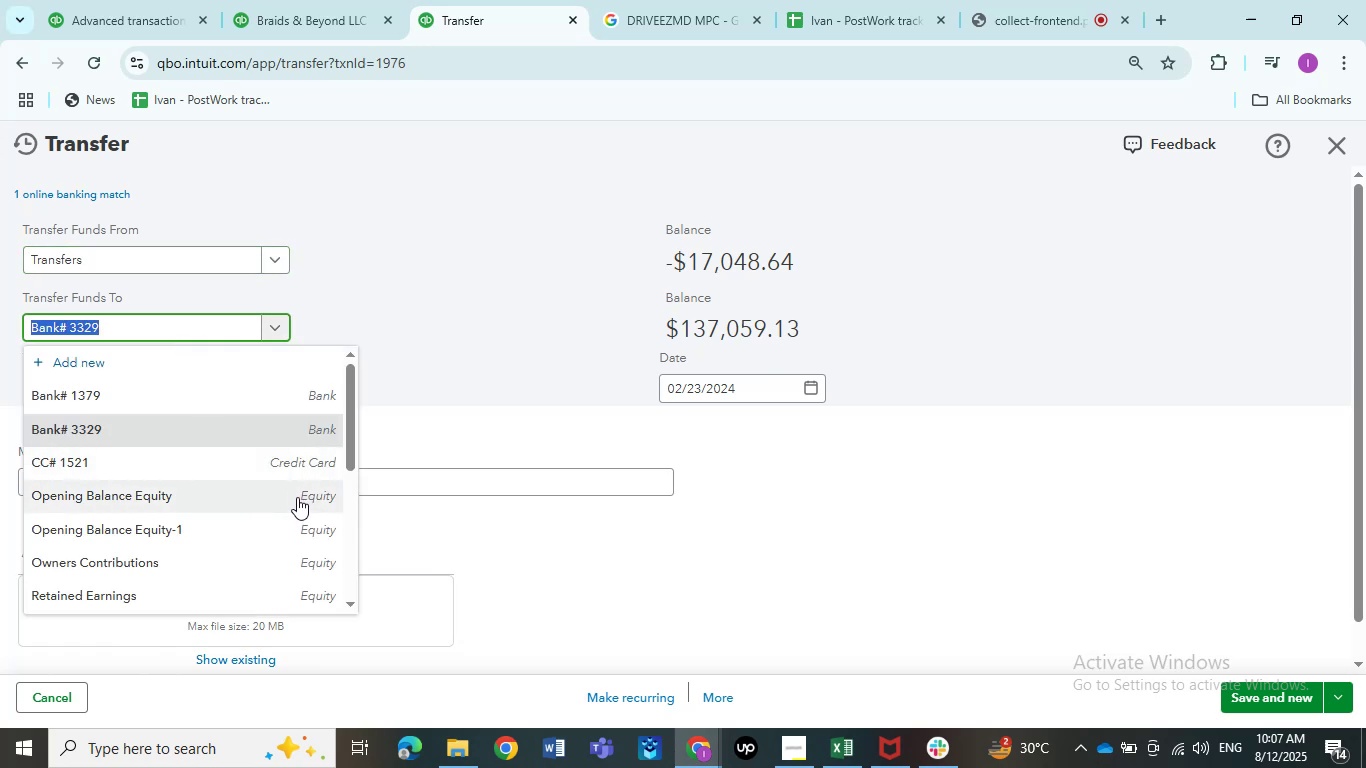 
scroll: coordinate [264, 504], scroll_direction: down, amount: 4.0
 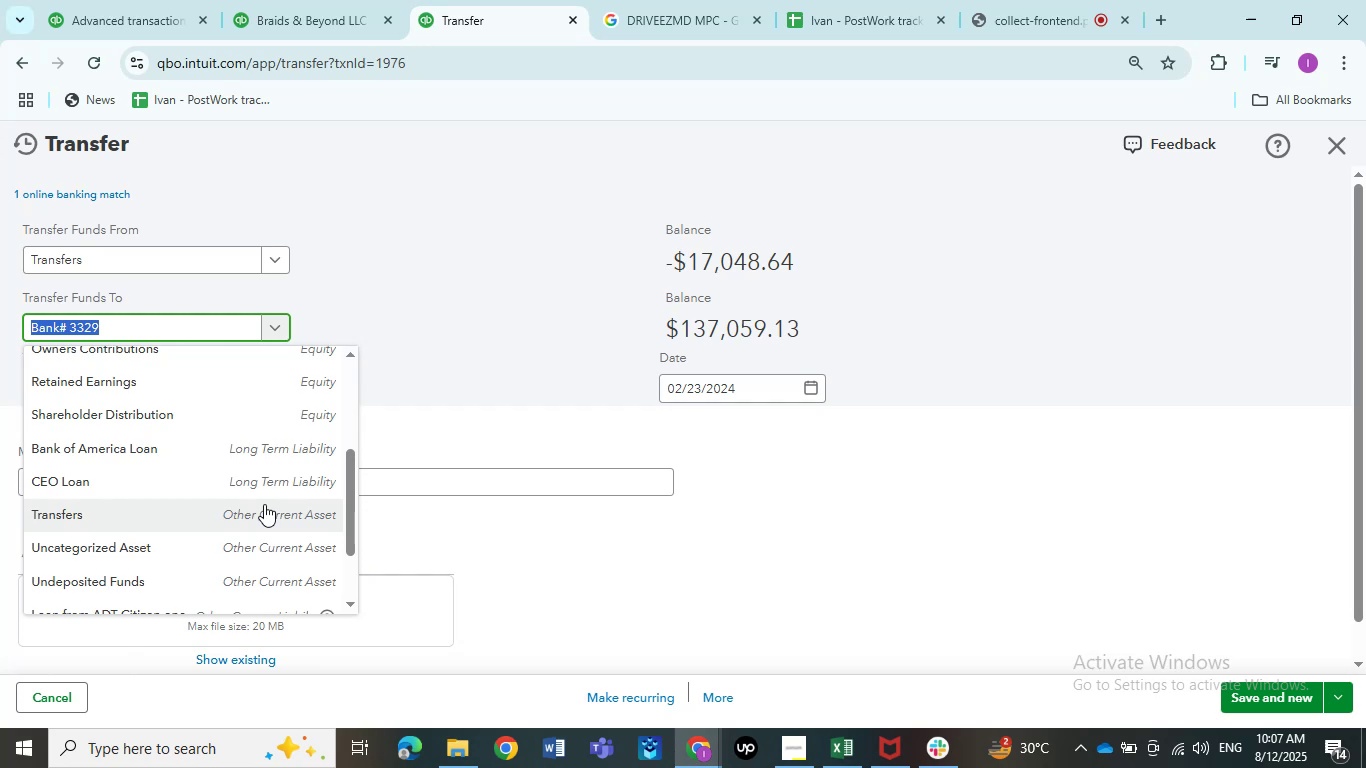 
wait(5.96)
 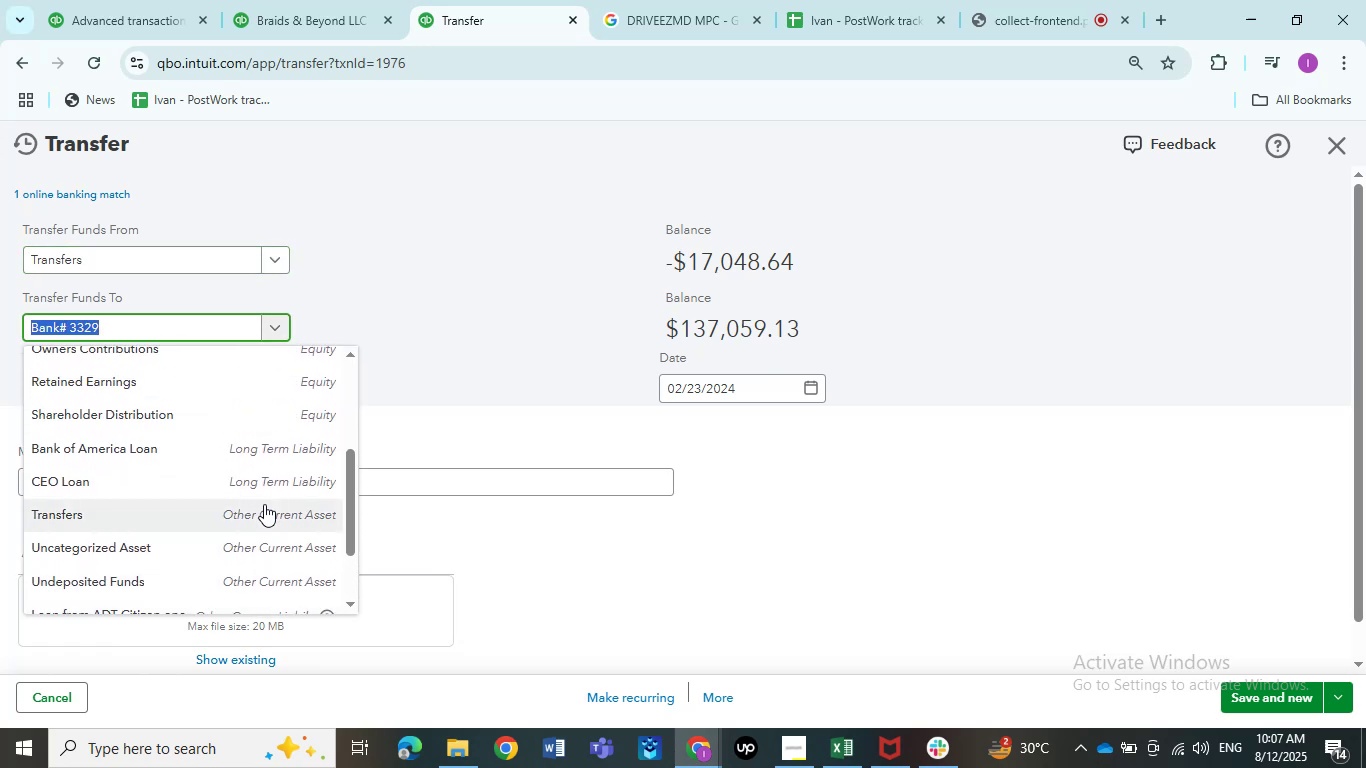 
scroll: coordinate [260, 508], scroll_direction: down, amount: 3.0
 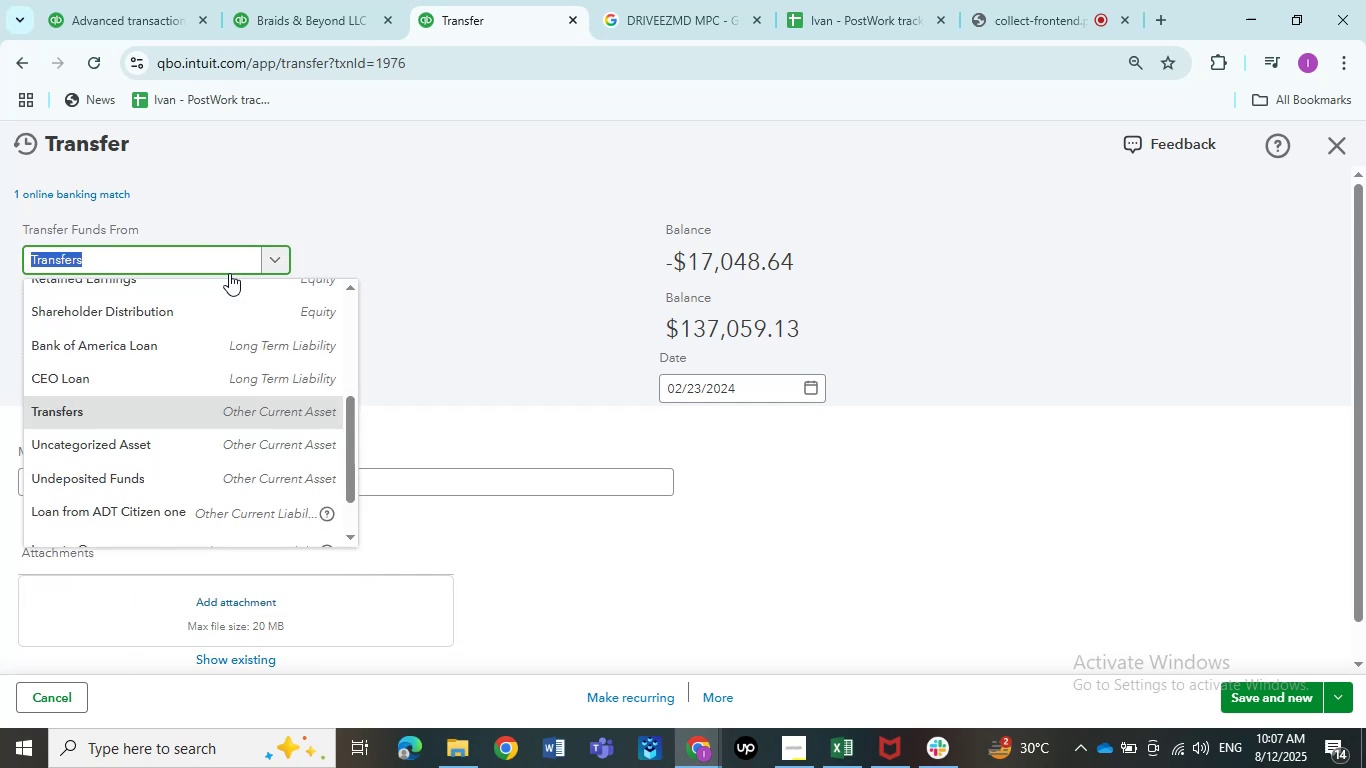 
scroll: coordinate [219, 479], scroll_direction: up, amount: 6.0
 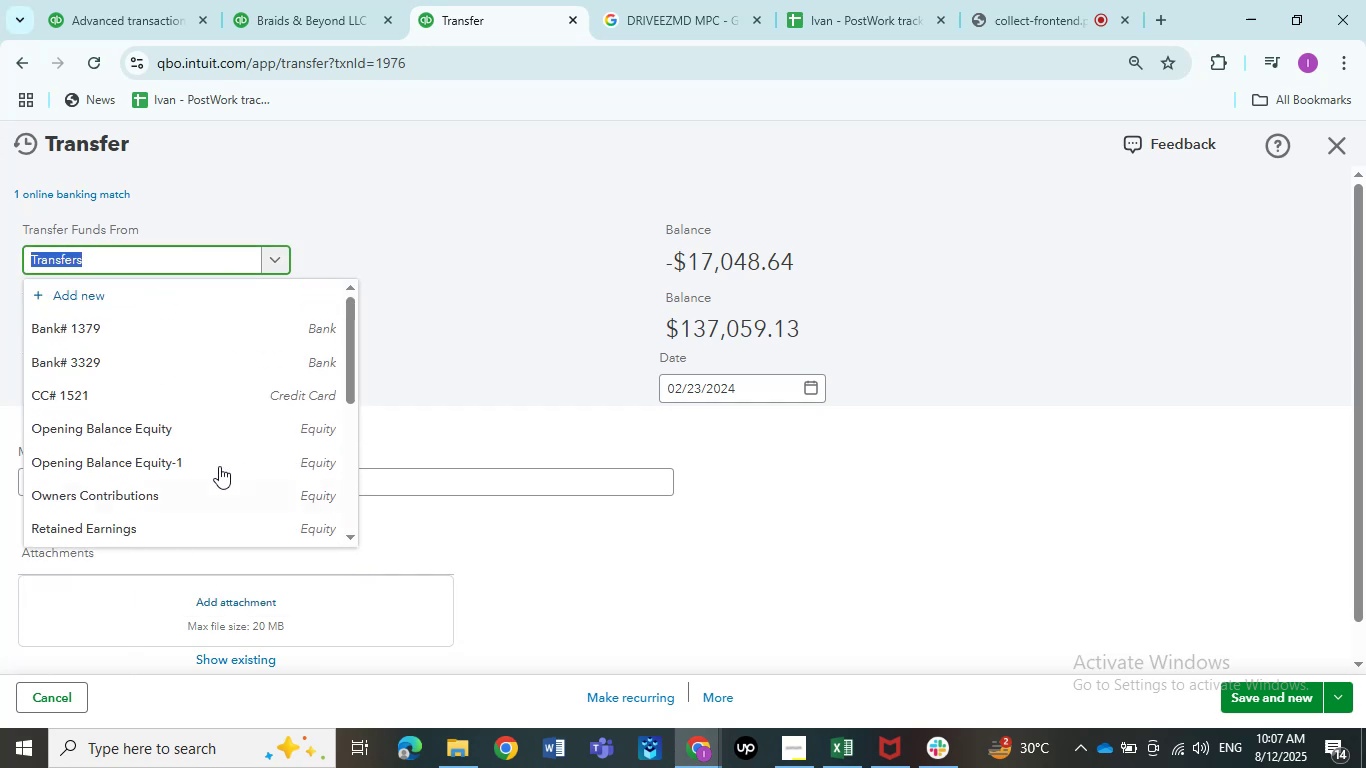 
scroll: coordinate [224, 445], scroll_direction: down, amount: 12.0
 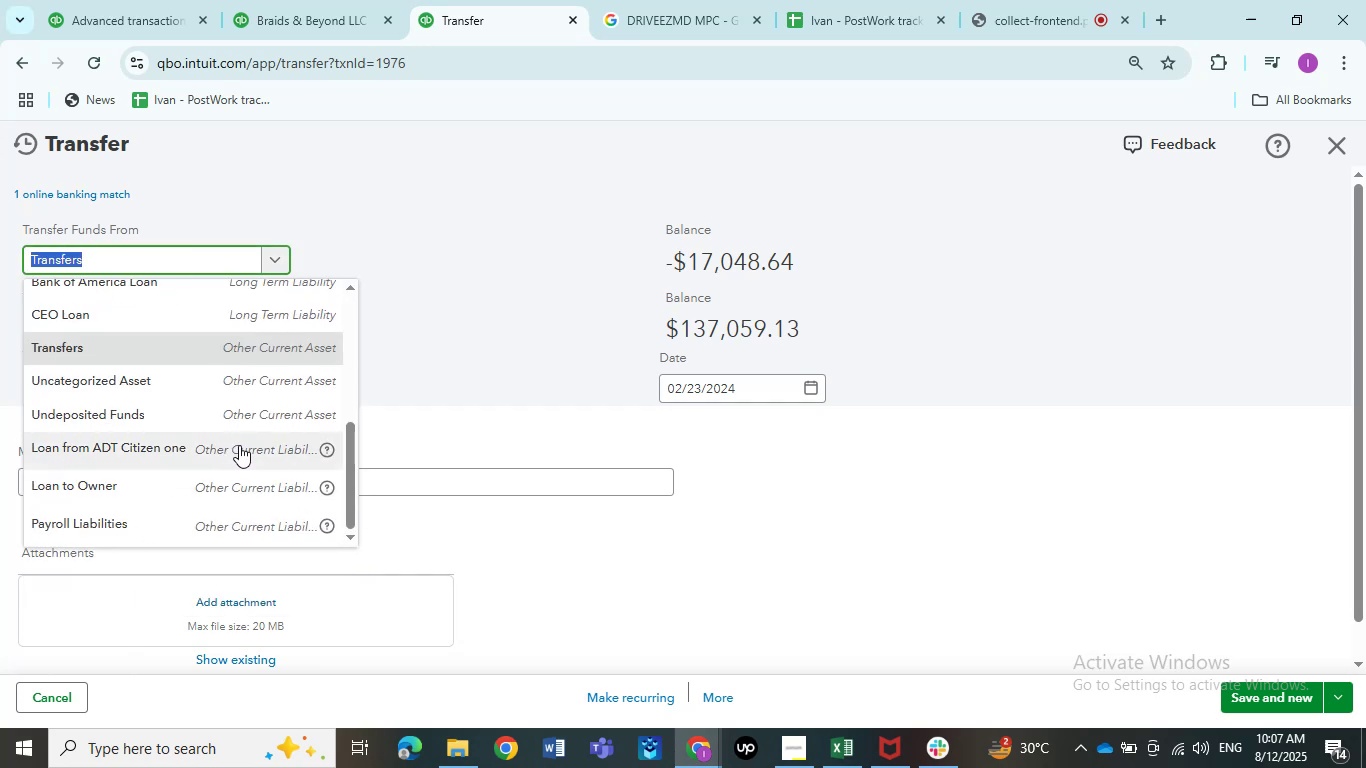 
scroll: coordinate [232, 448], scroll_direction: up, amount: 2.0
 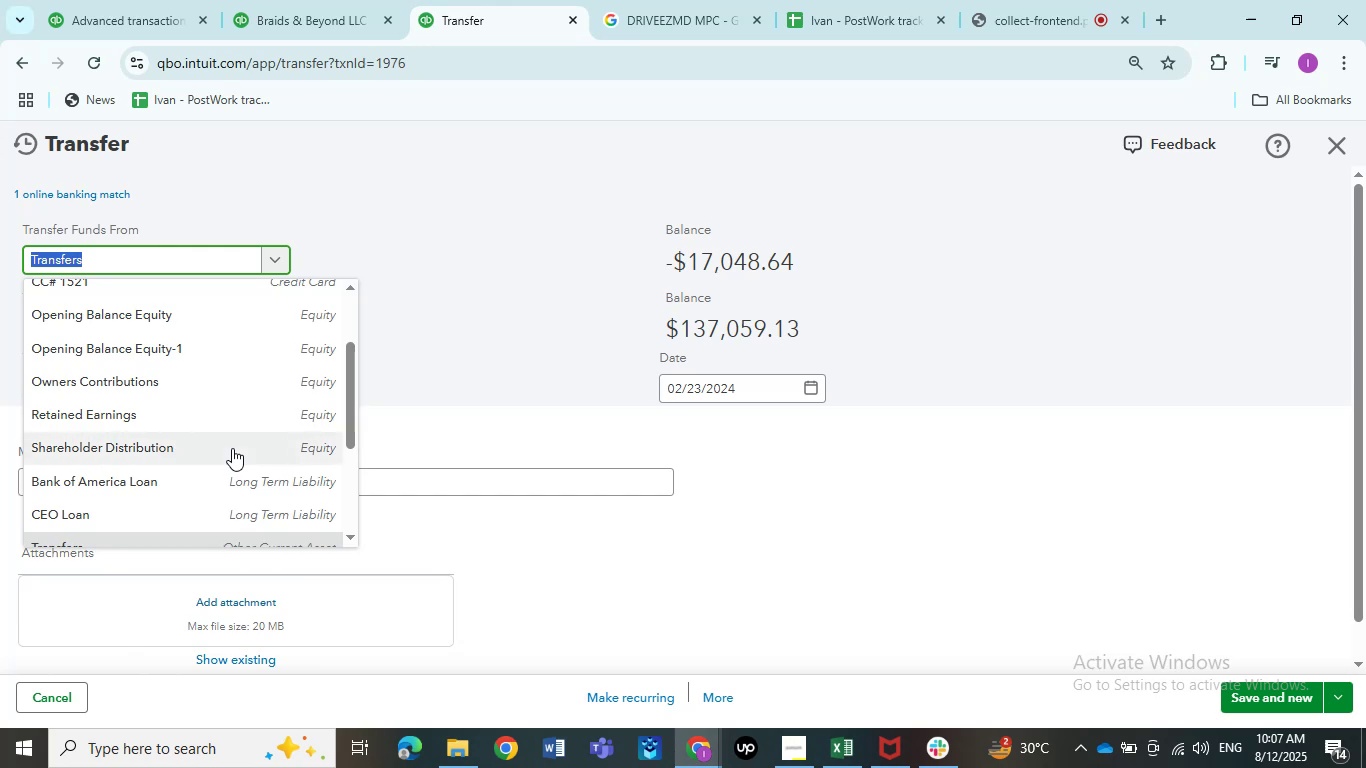 
scroll: coordinate [232, 448], scroll_direction: down, amount: 1.0
 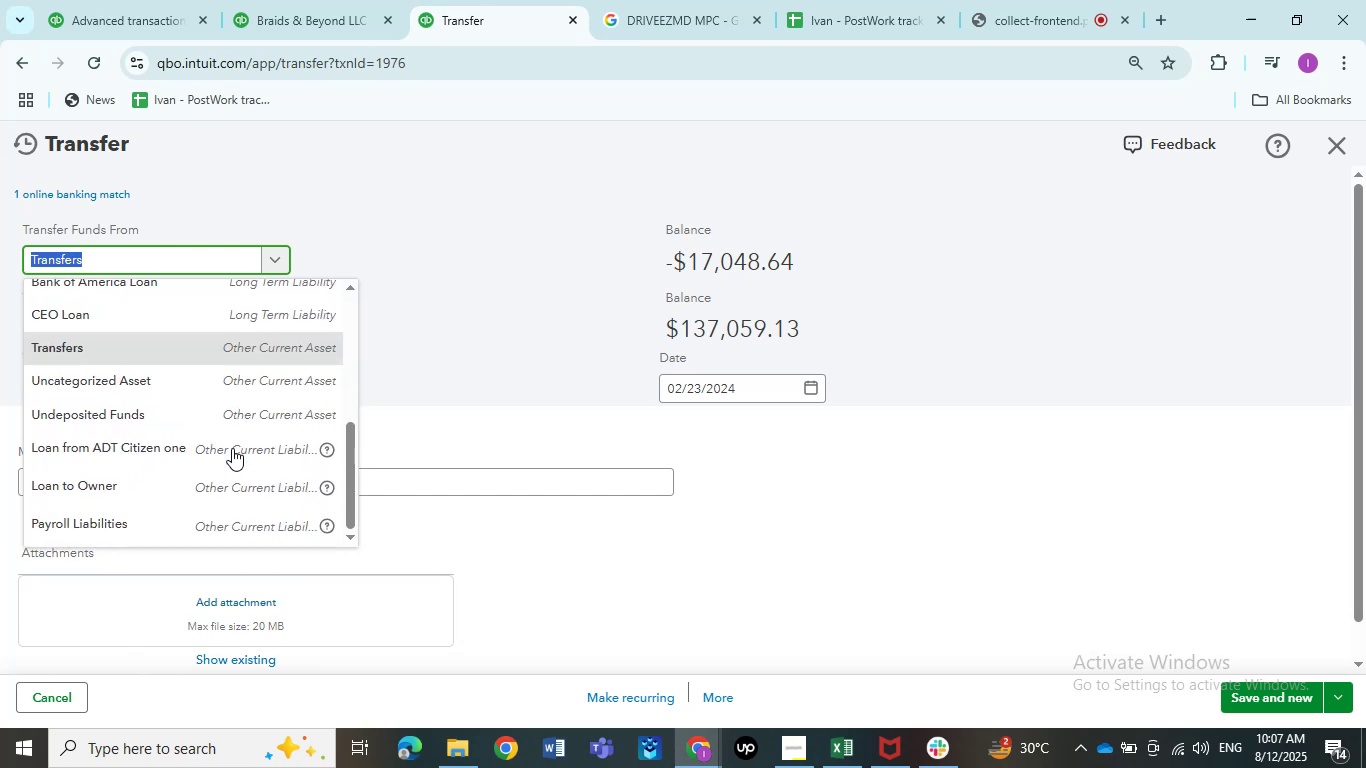 
scroll: coordinate [232, 448], scroll_direction: up, amount: 2.0
 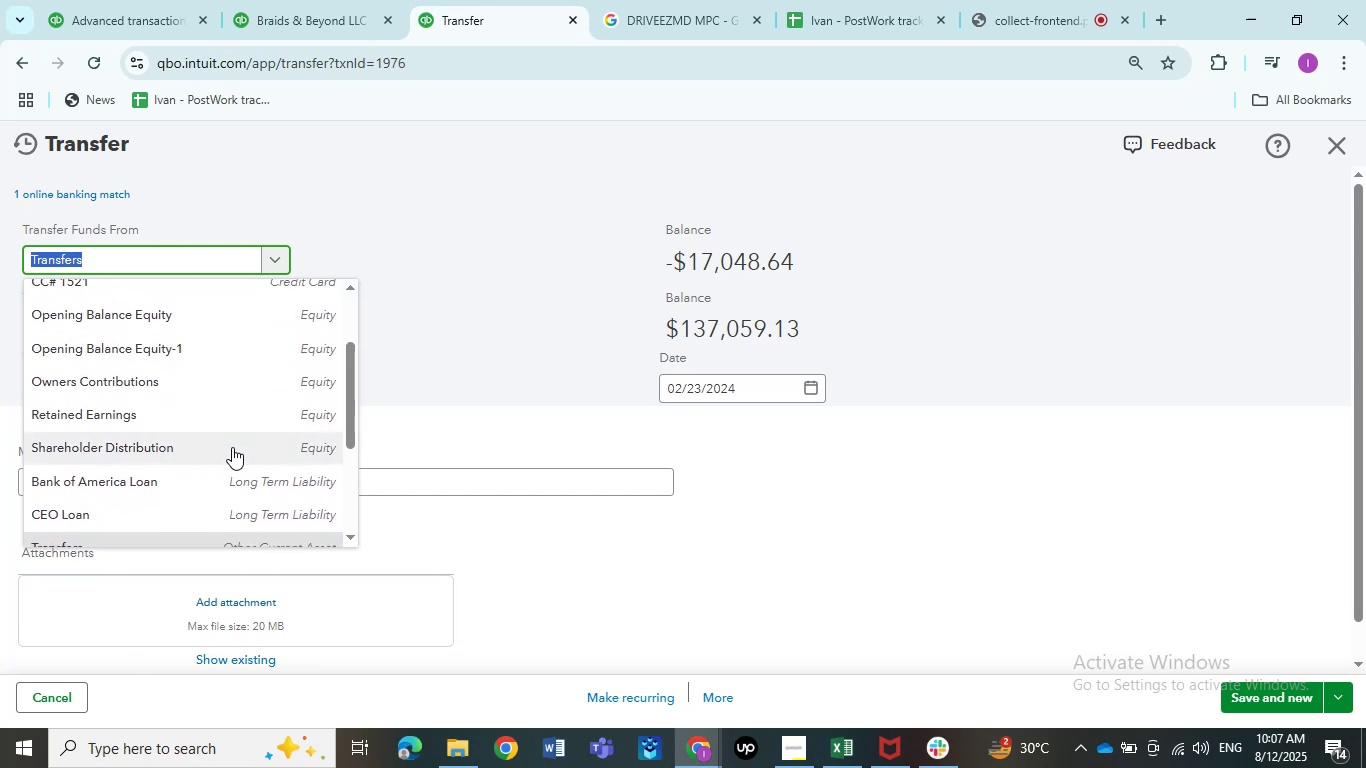 
left_click([449, 351])
 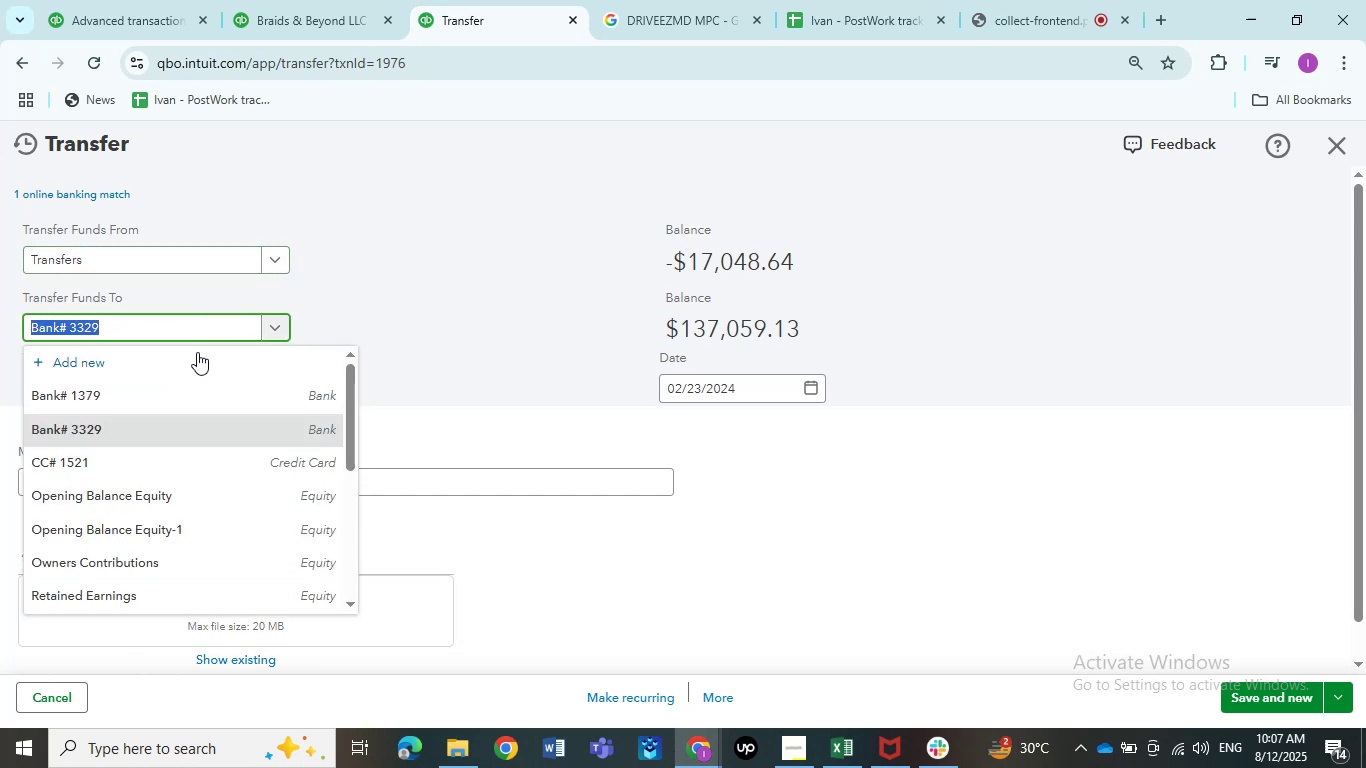 
scroll: coordinate [189, 426], scroll_direction: down, amount: 5.0
 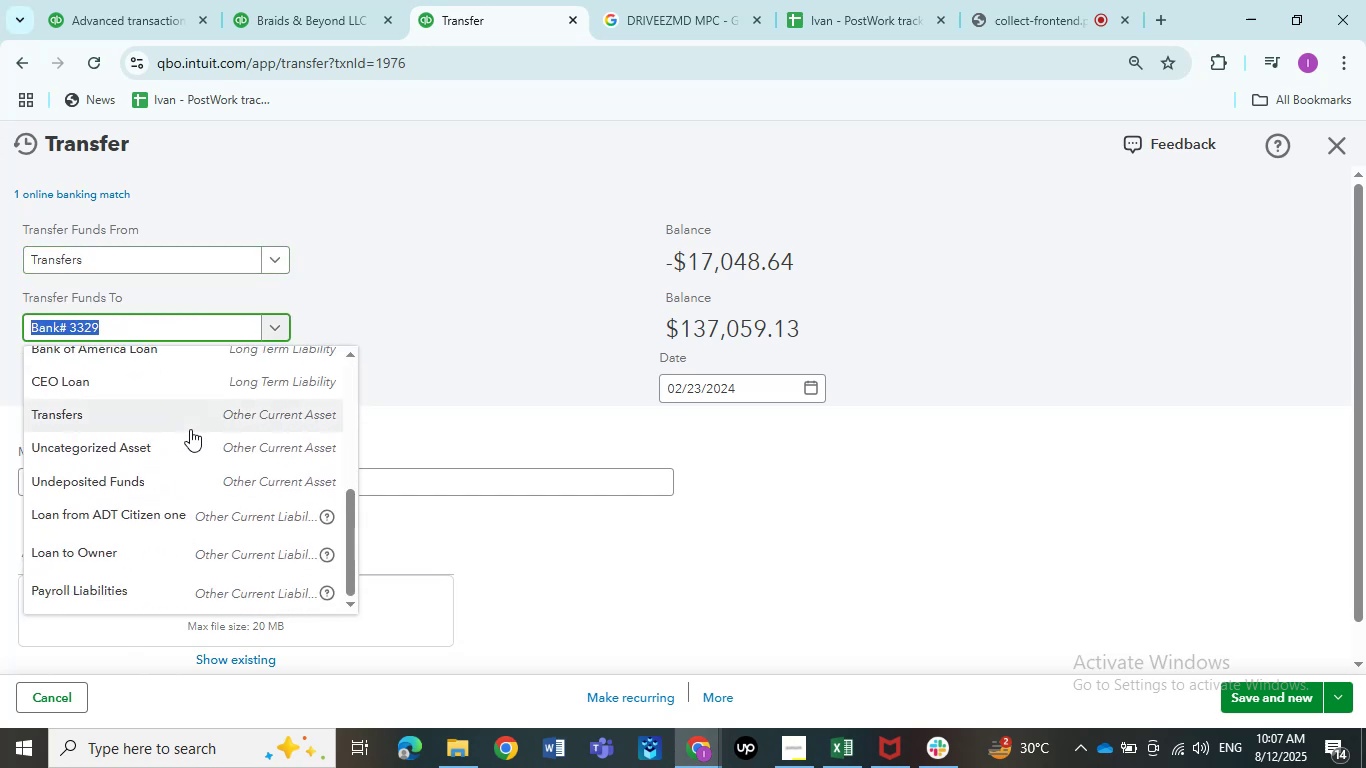 
scroll: coordinate [190, 429], scroll_direction: up, amount: 2.0
 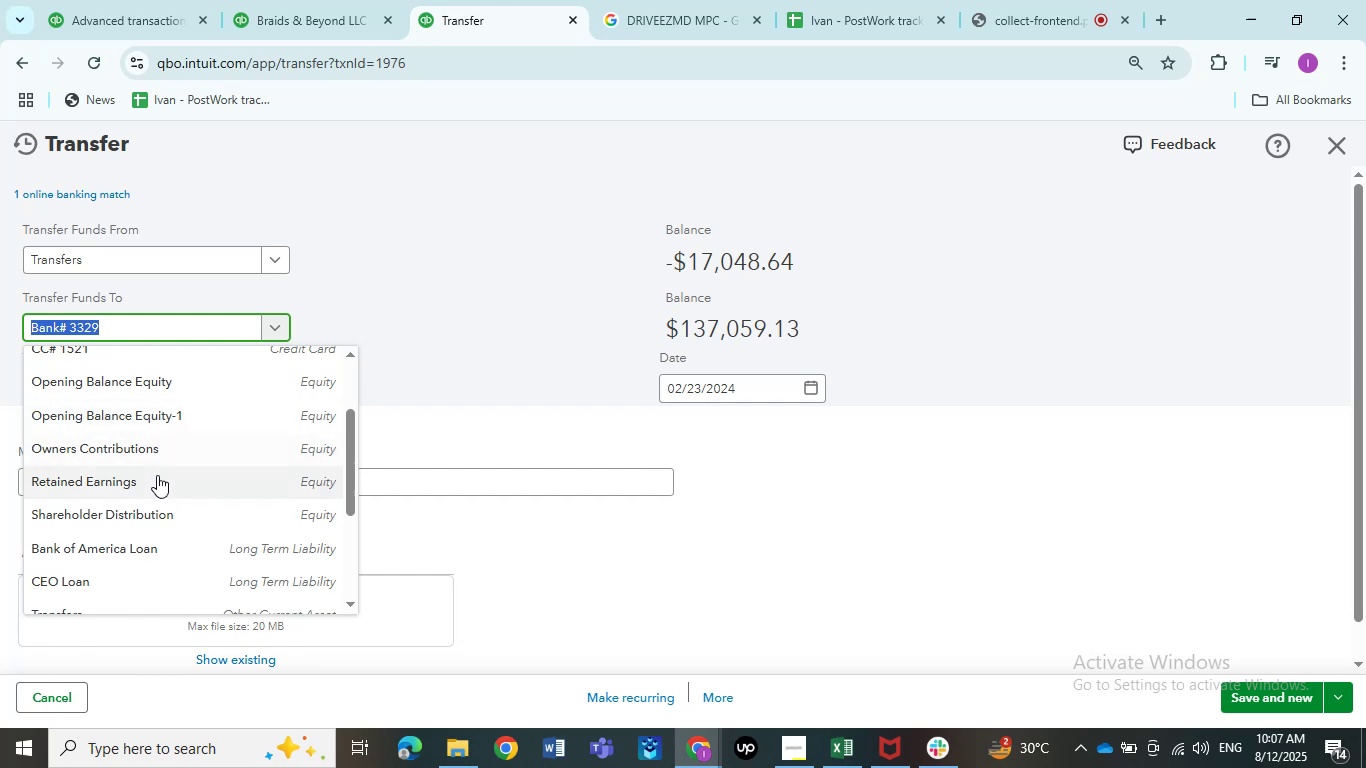 
left_click([148, 509])
 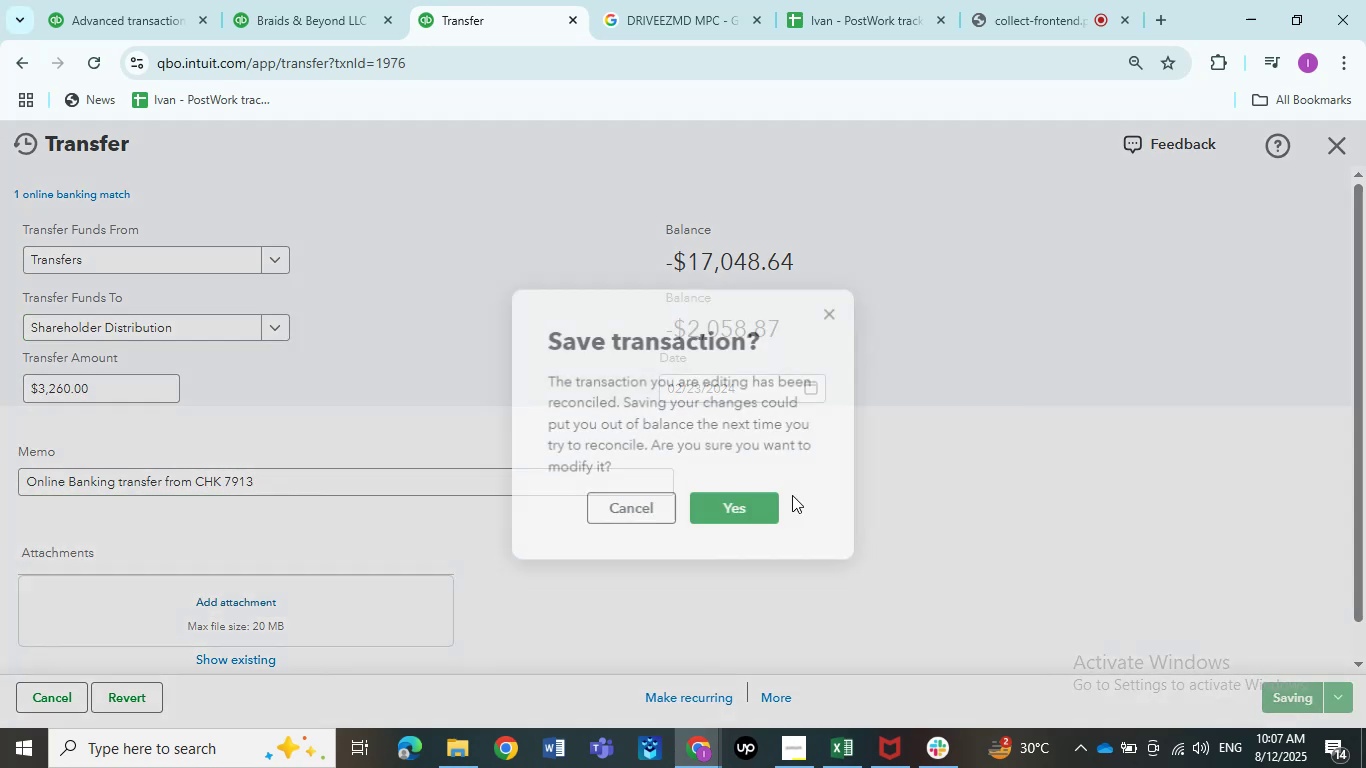 
left_click([720, 510])
 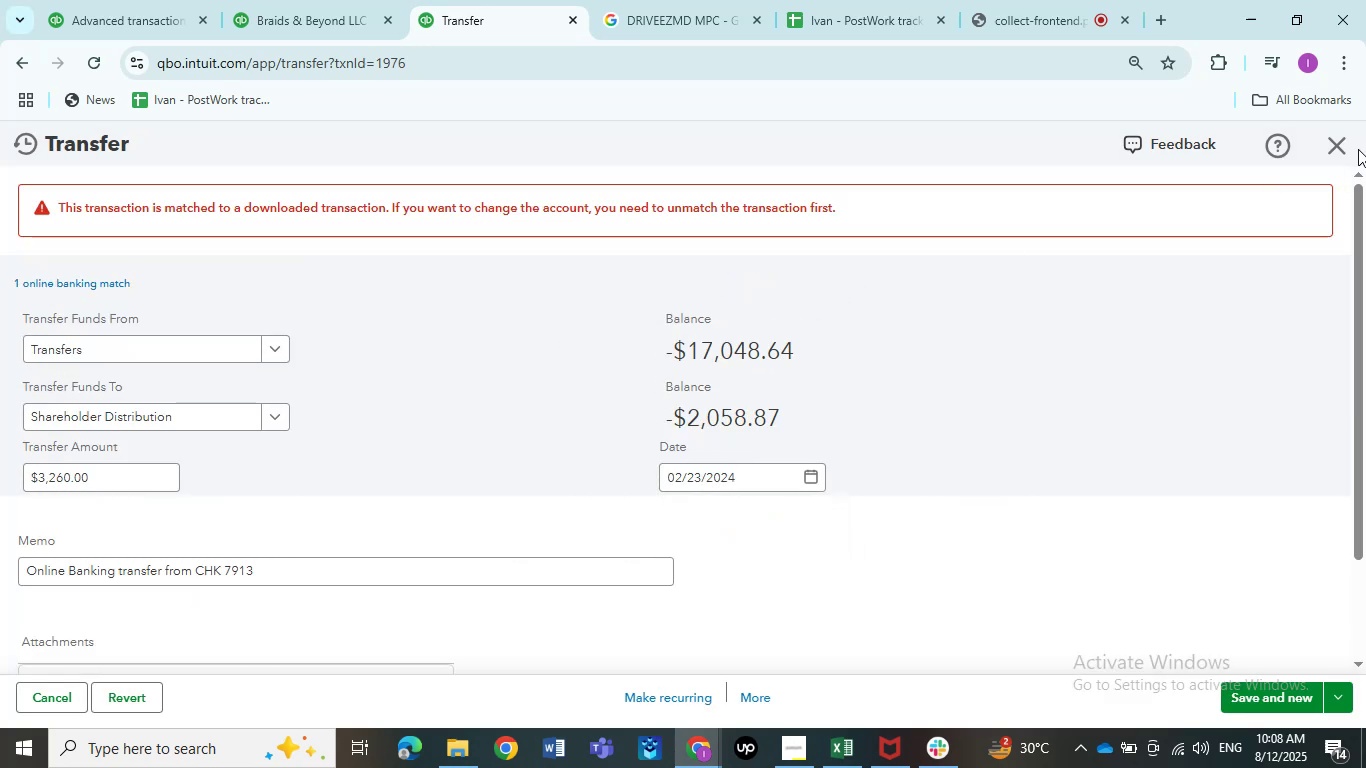 
left_click([757, 695])
 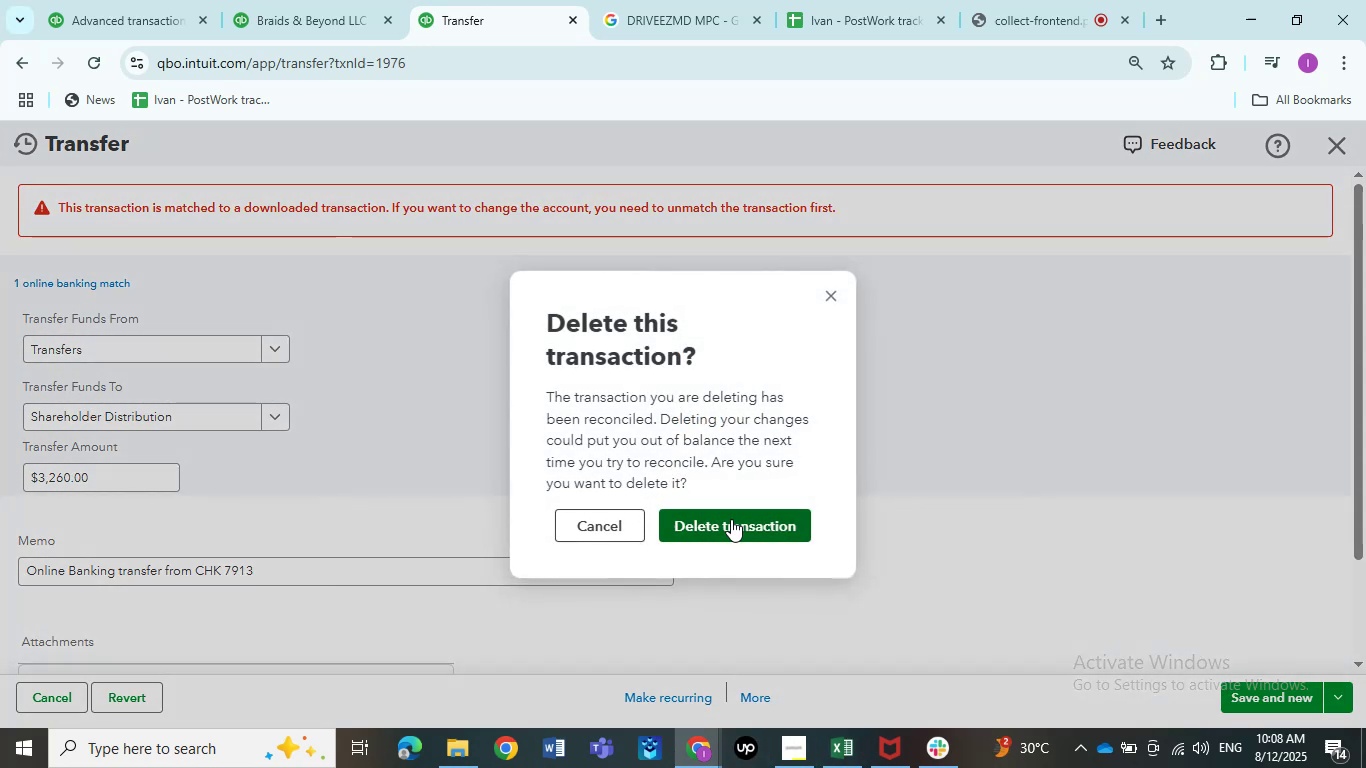 
mouse_move([797, 512])
 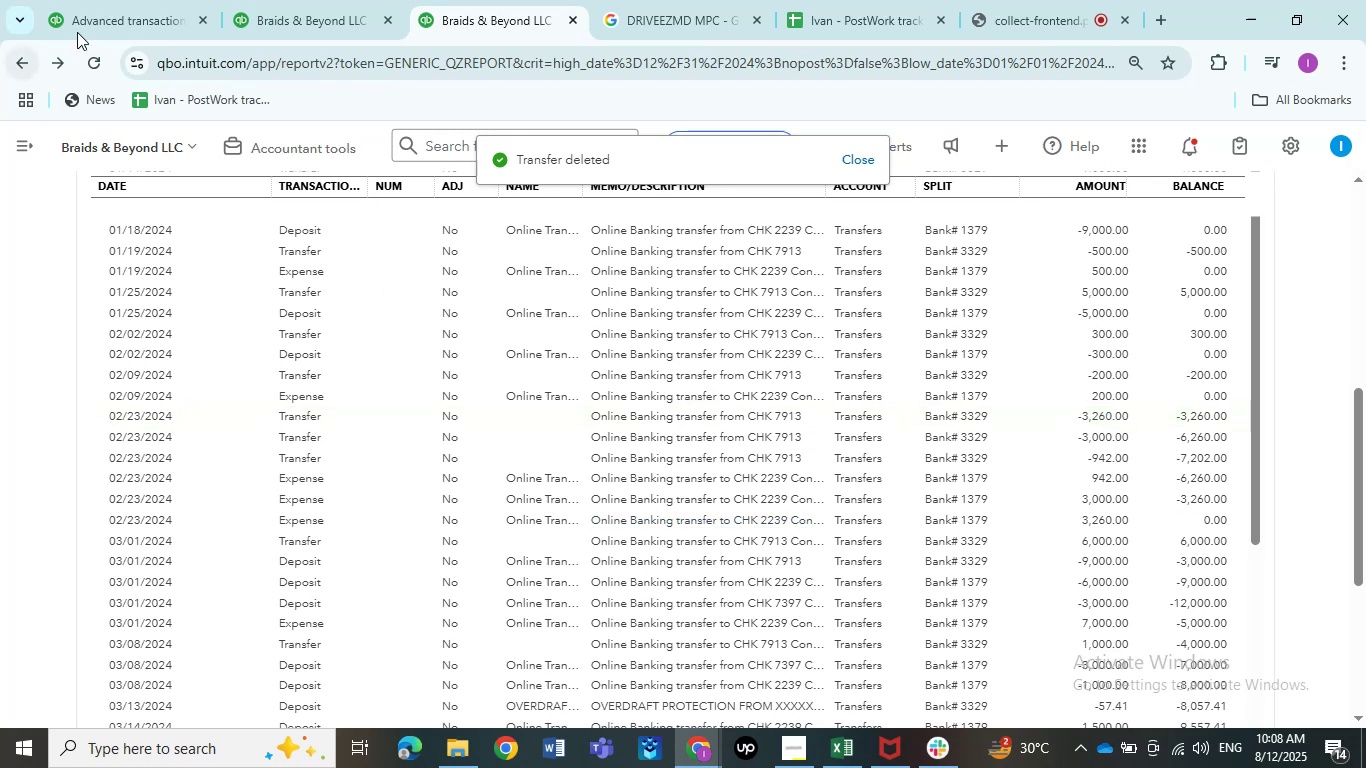 
left_click([133, 8])
 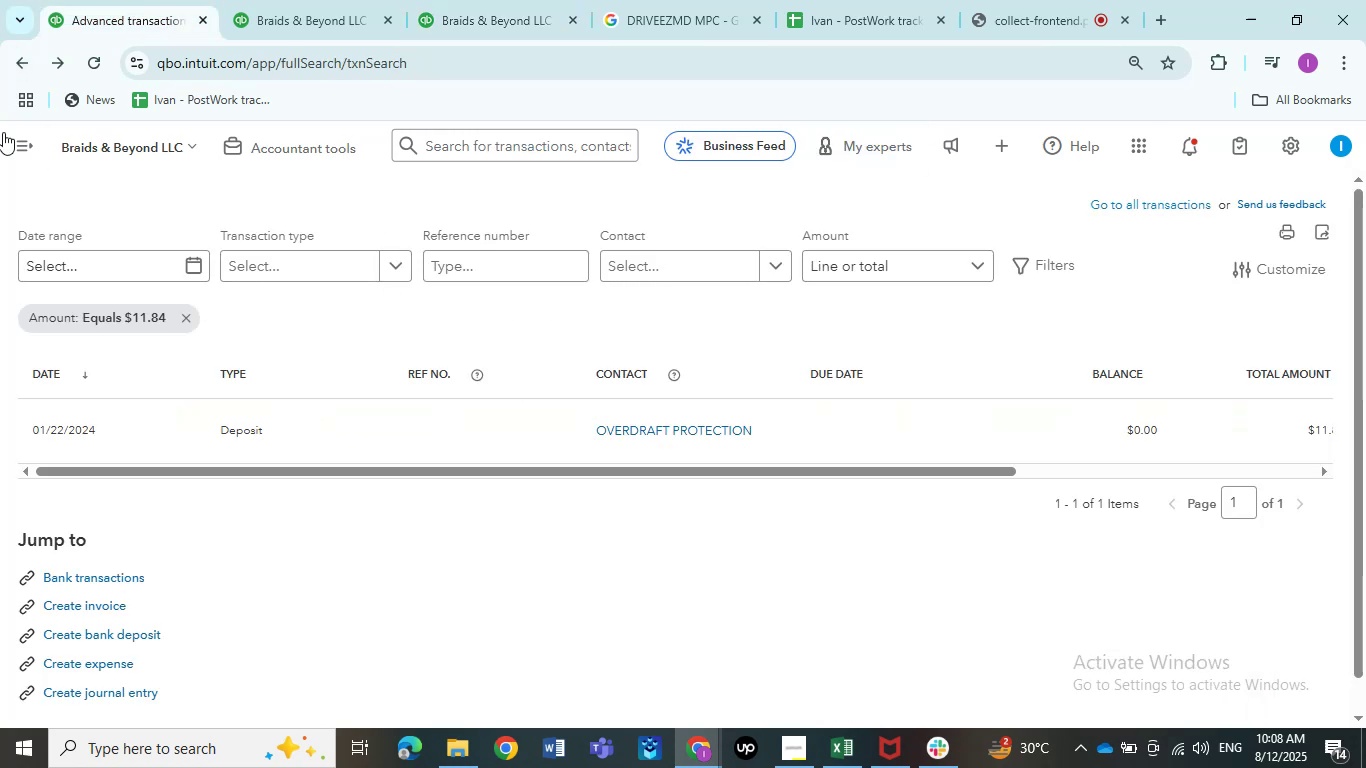 
left_click([8, 138])
 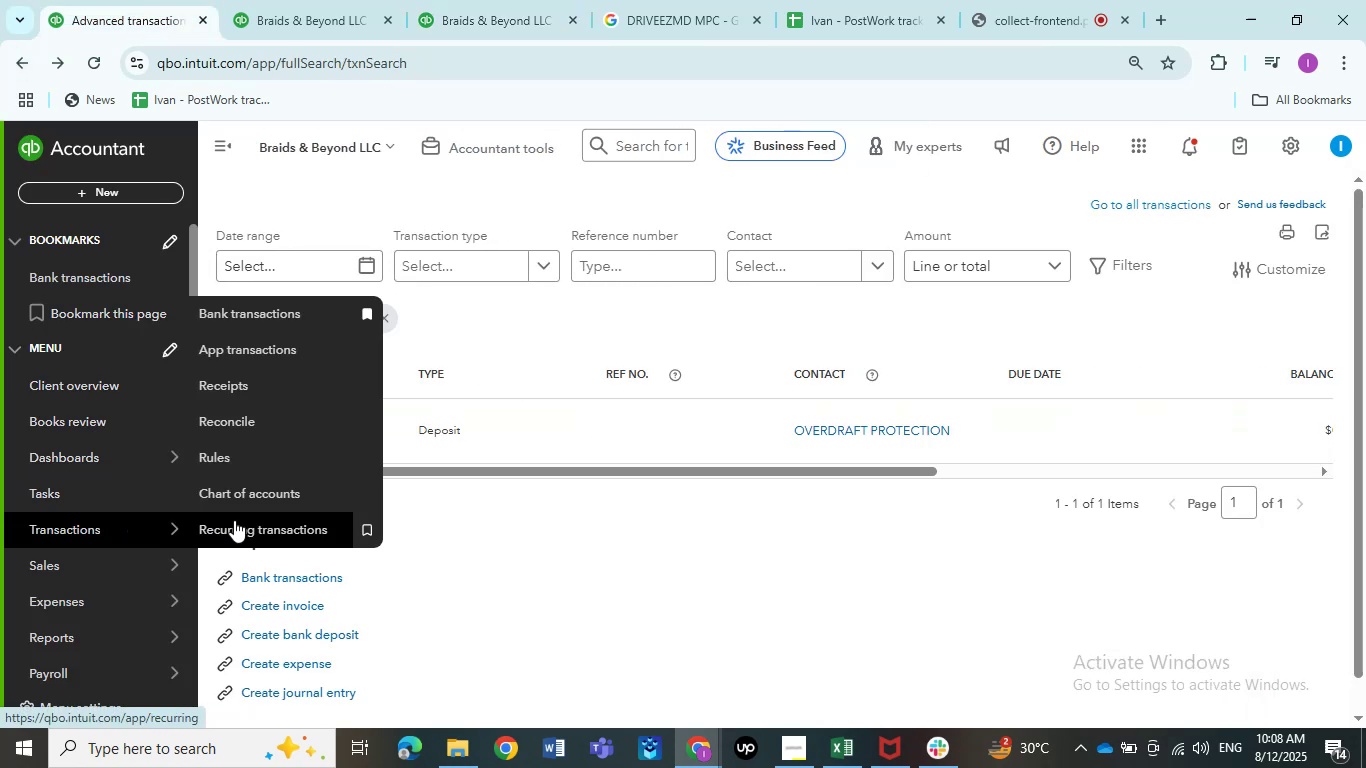 
left_click([218, 303])
 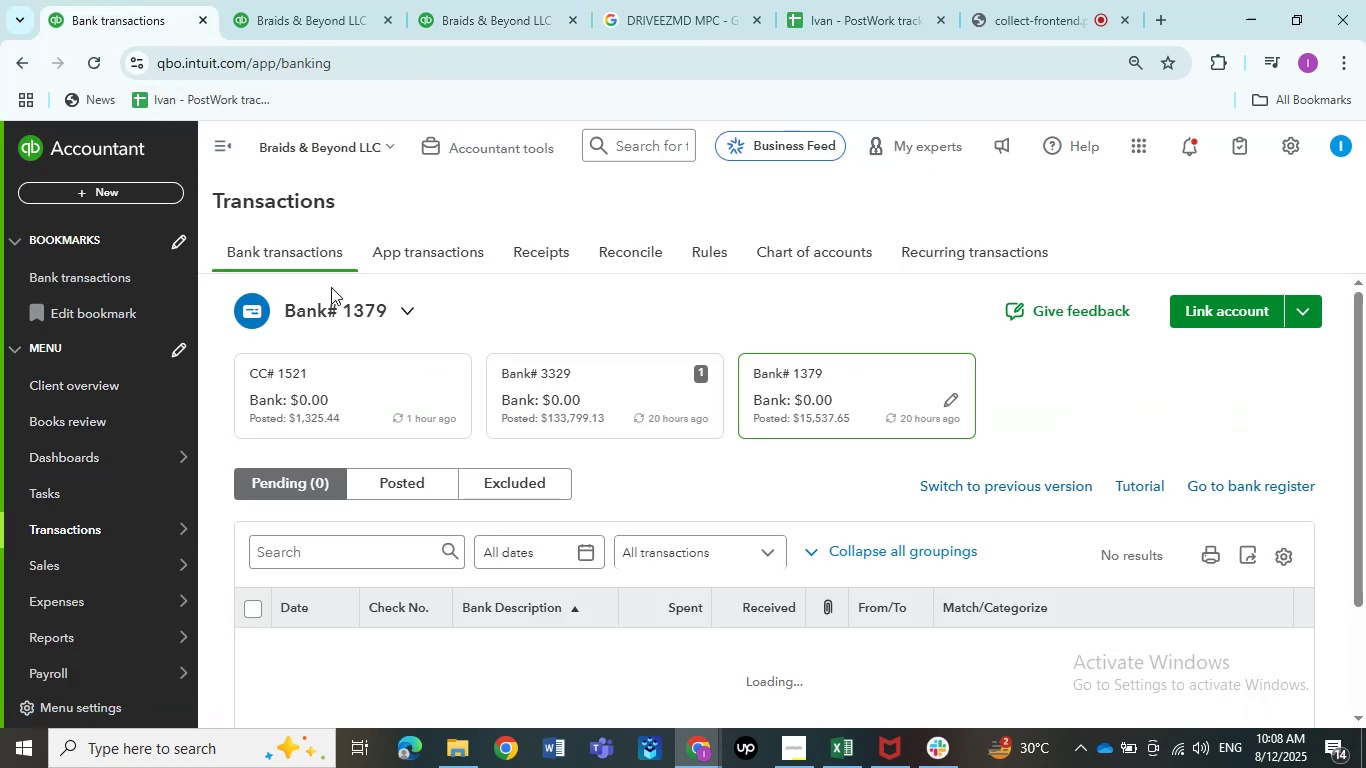 
left_click([554, 385])
 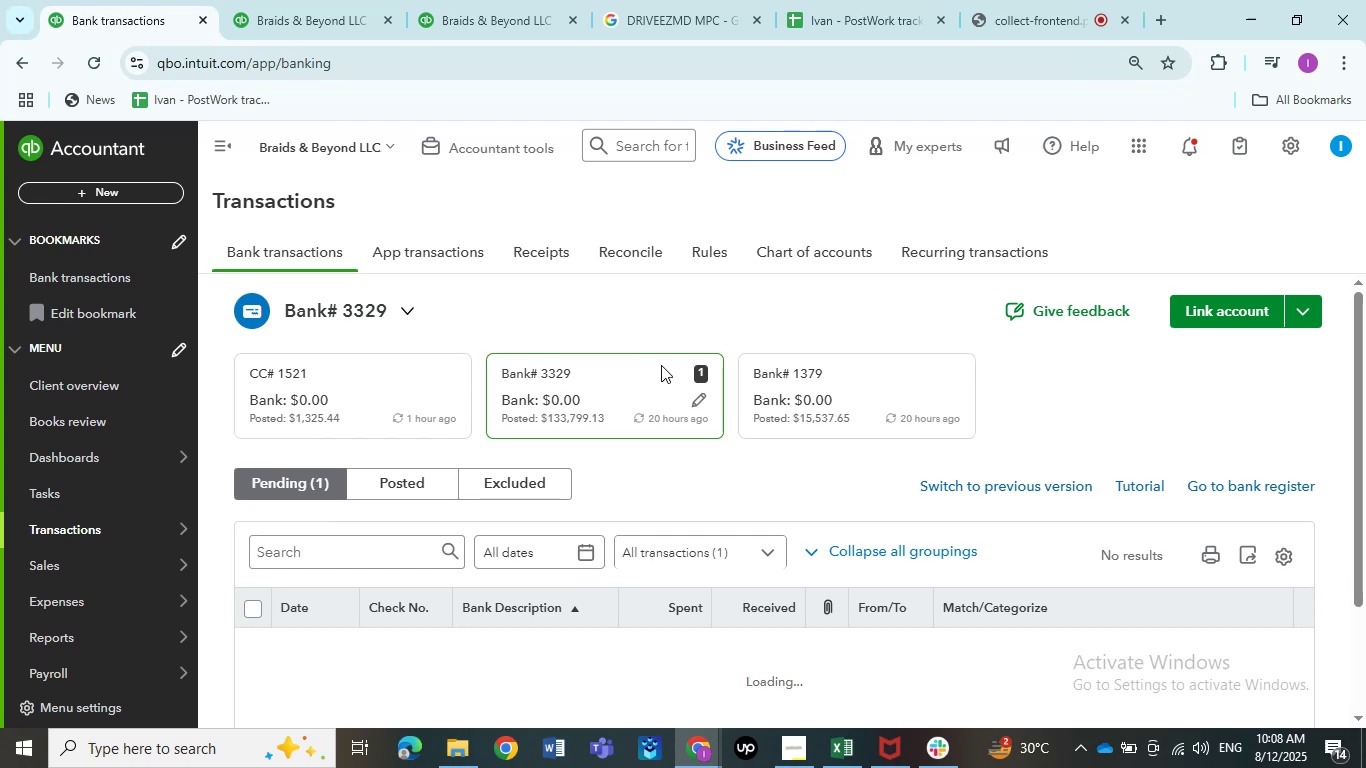 
scroll: coordinate [778, 410], scroll_direction: down, amount: 6.0
 